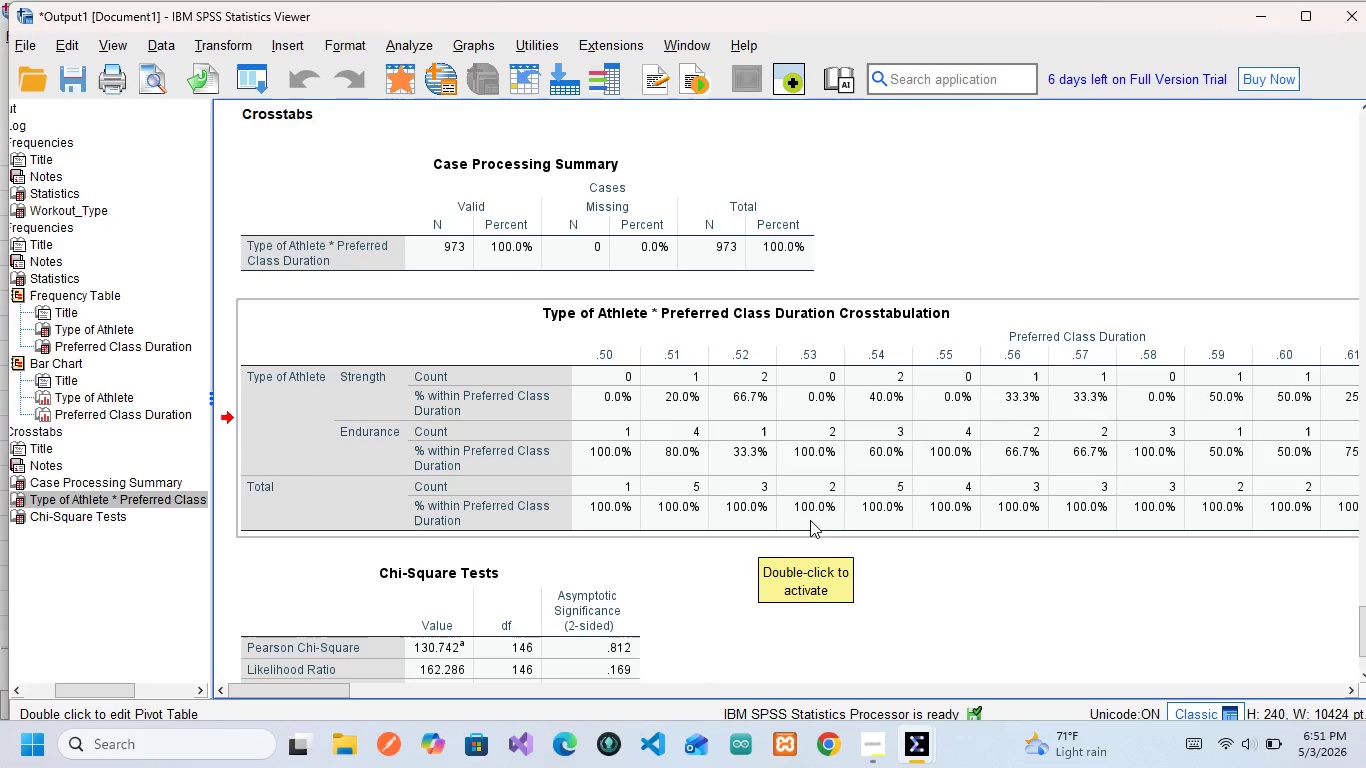 
mouse_move([796, 542])
 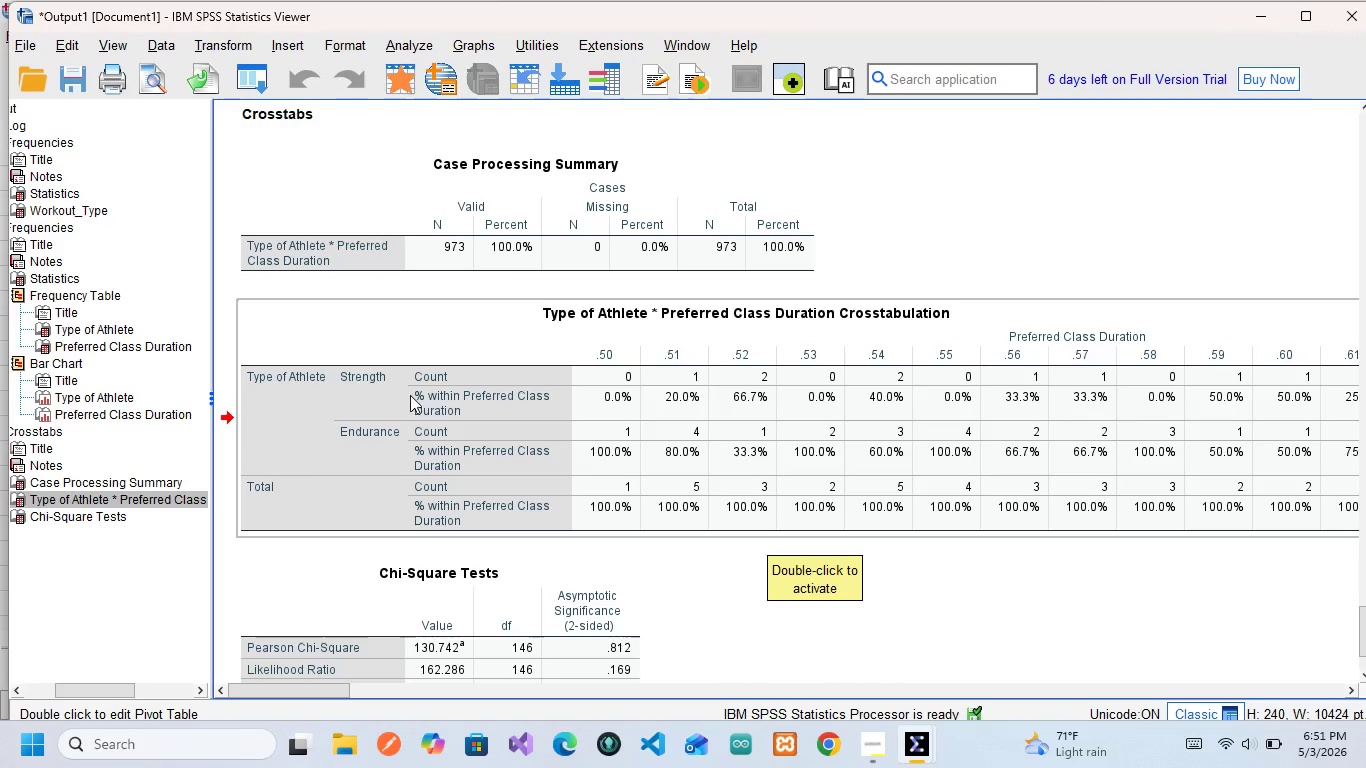 
wait(7.05)
 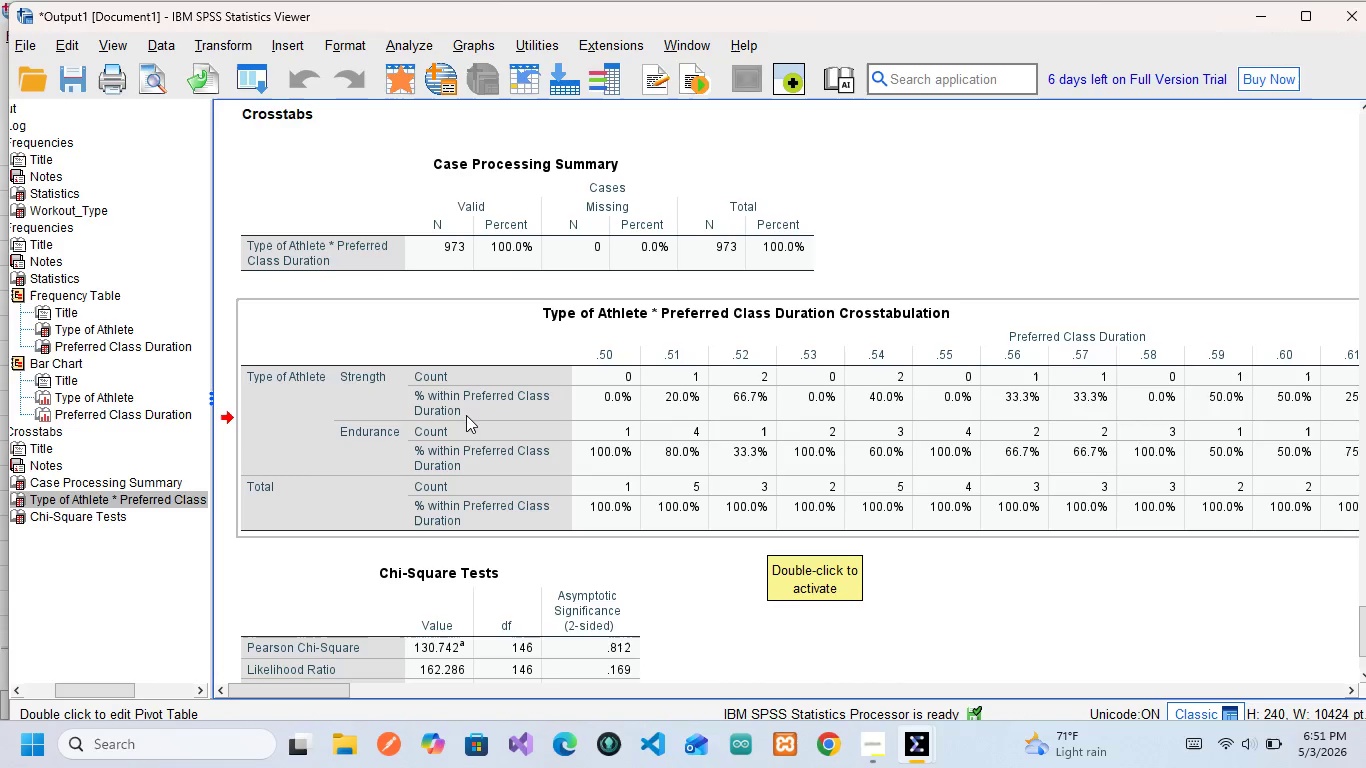 
scroll: coordinate [476, 467], scroll_direction: down, amount: 5.0
 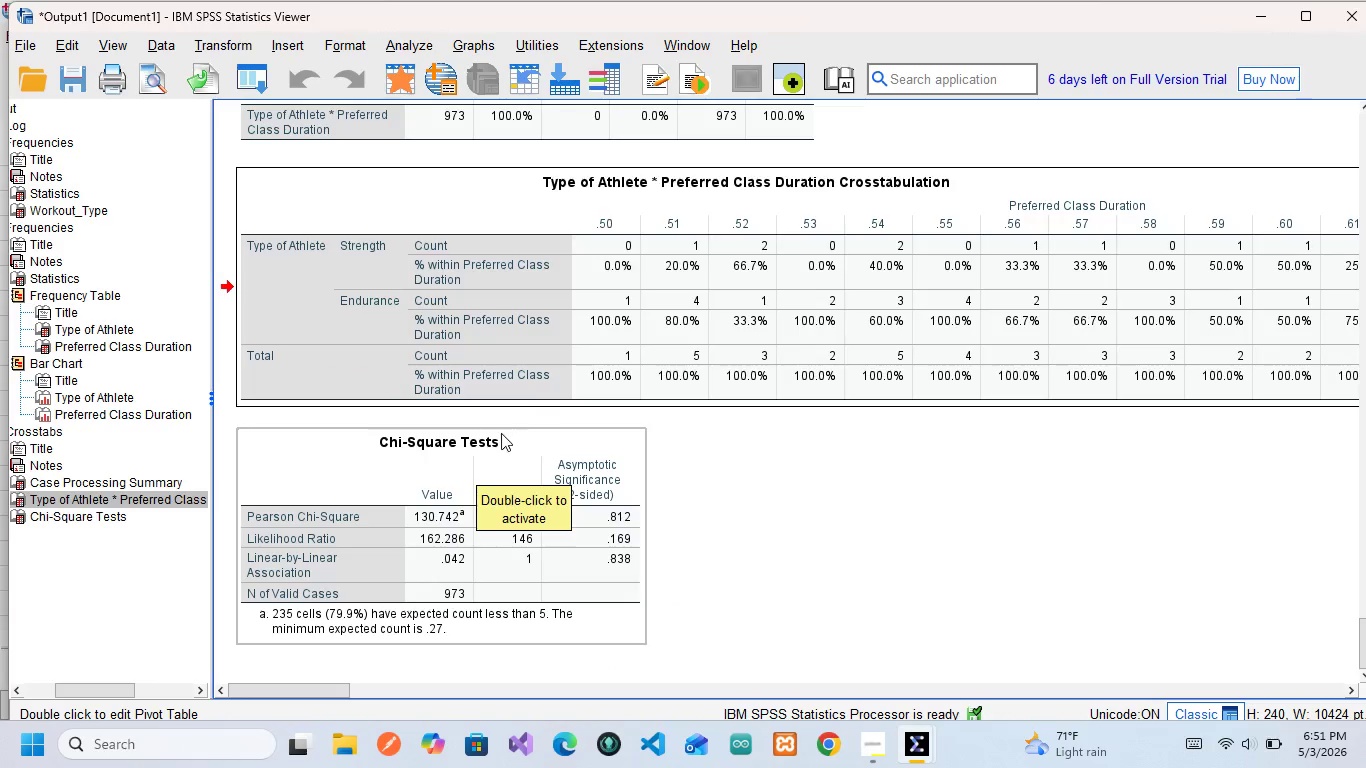 
wait(11.72)
 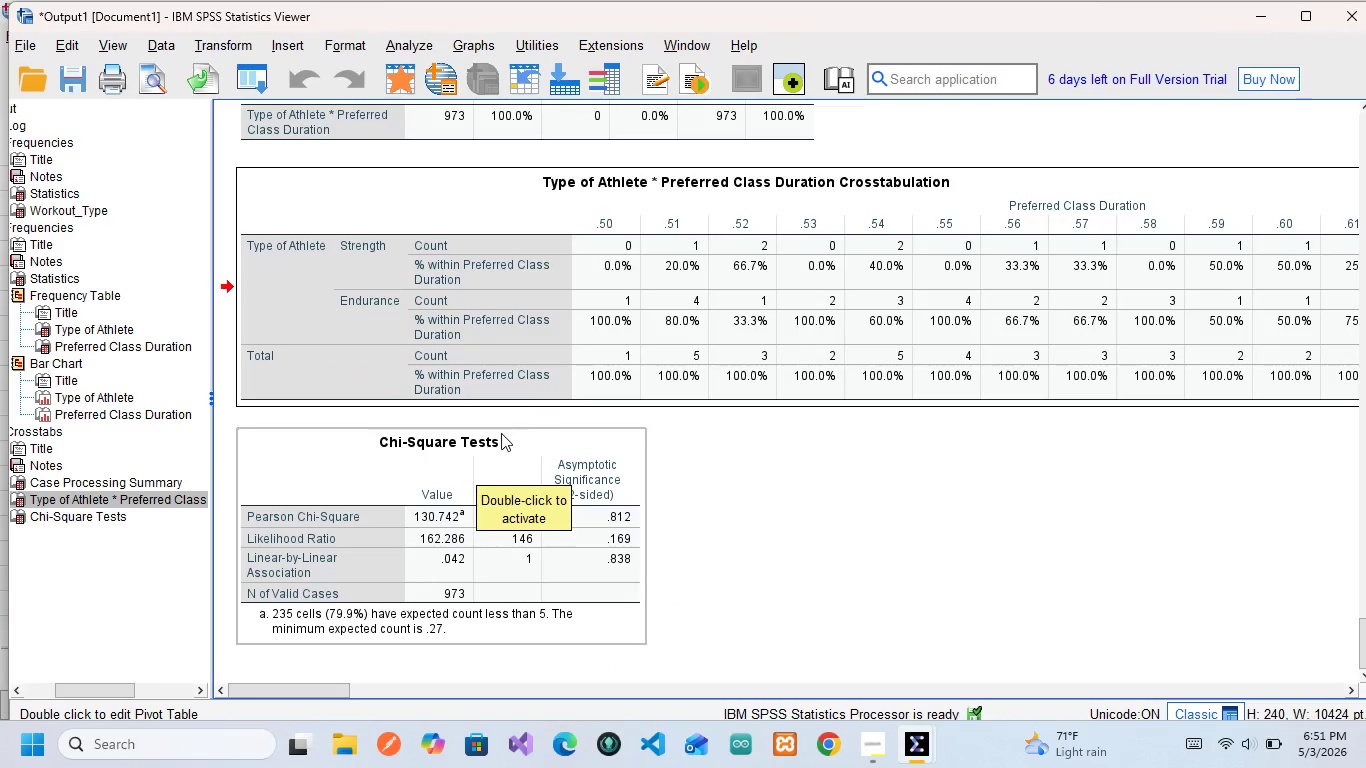 
left_click([341, 529])
 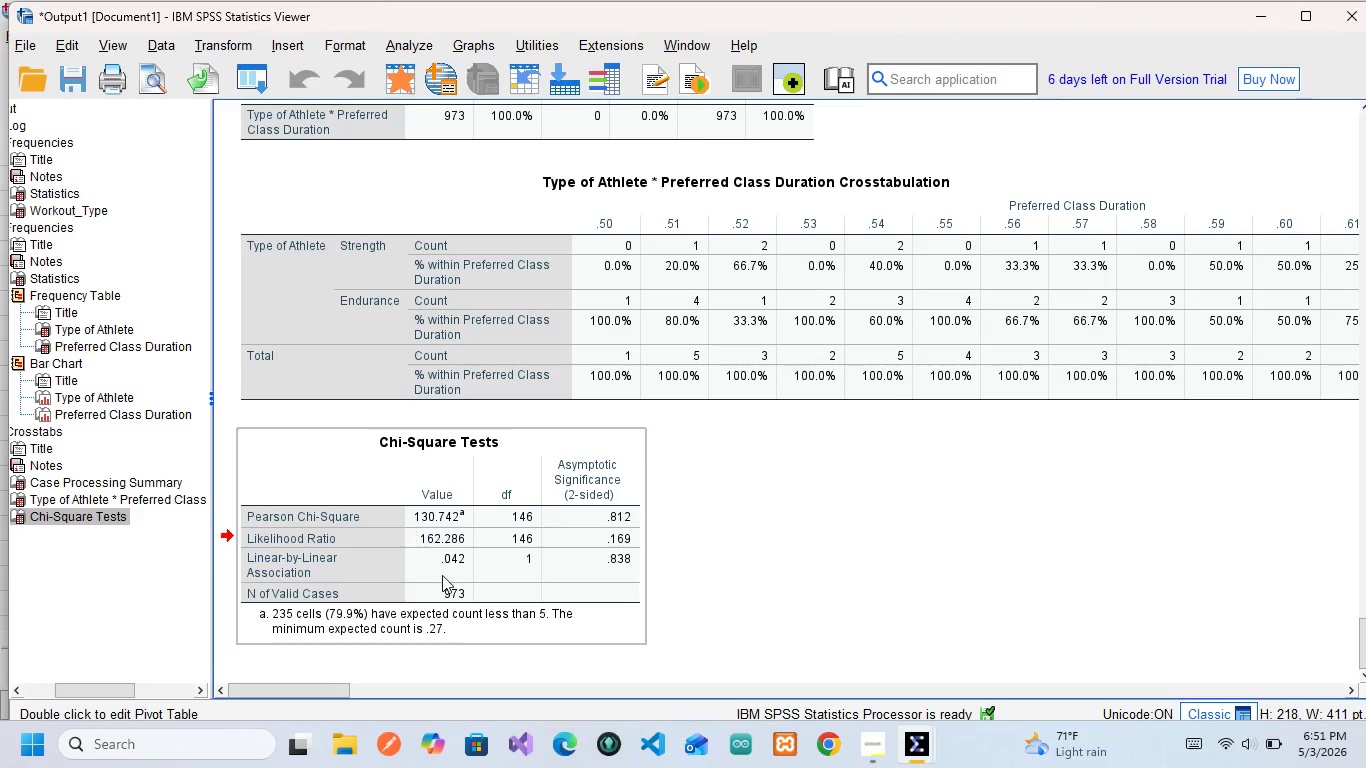 
wait(11.78)
 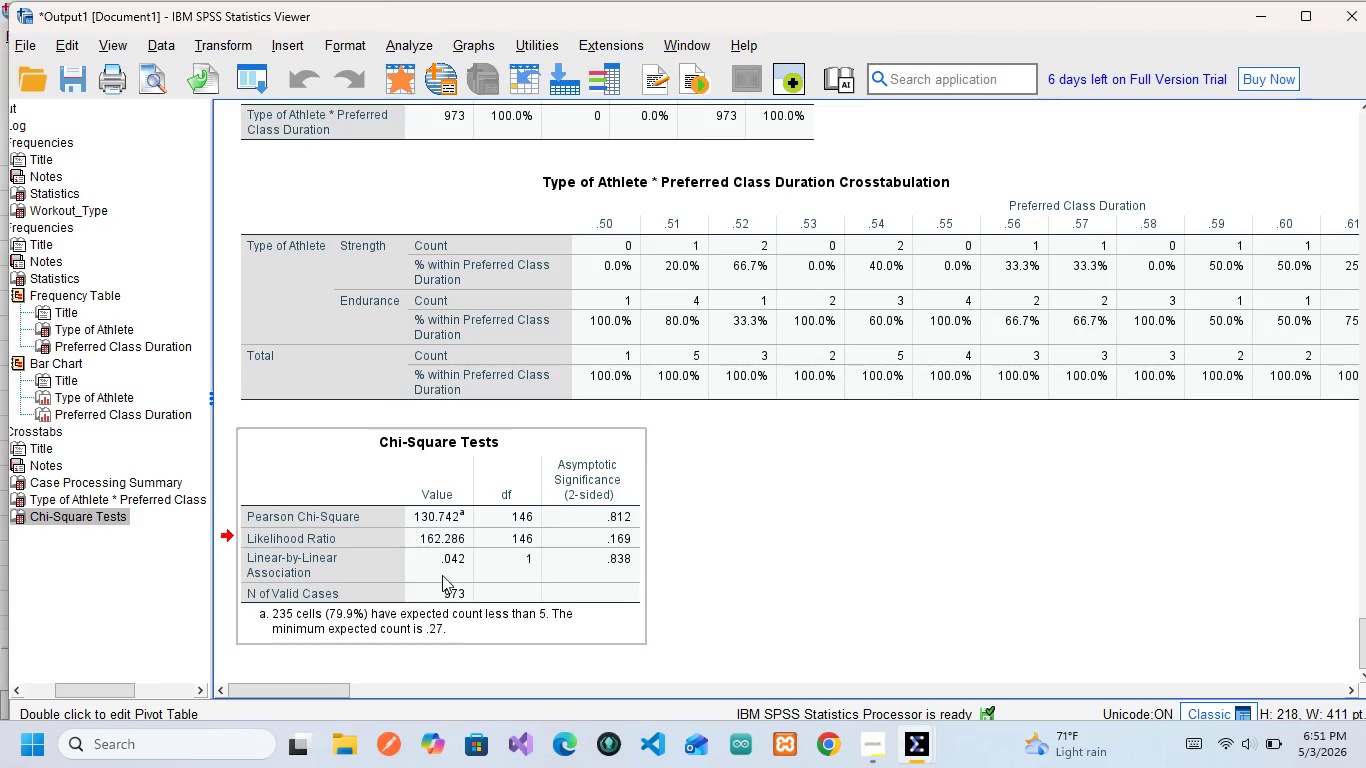 
scroll: coordinate [445, 452], scroll_direction: down, amount: 2.0
 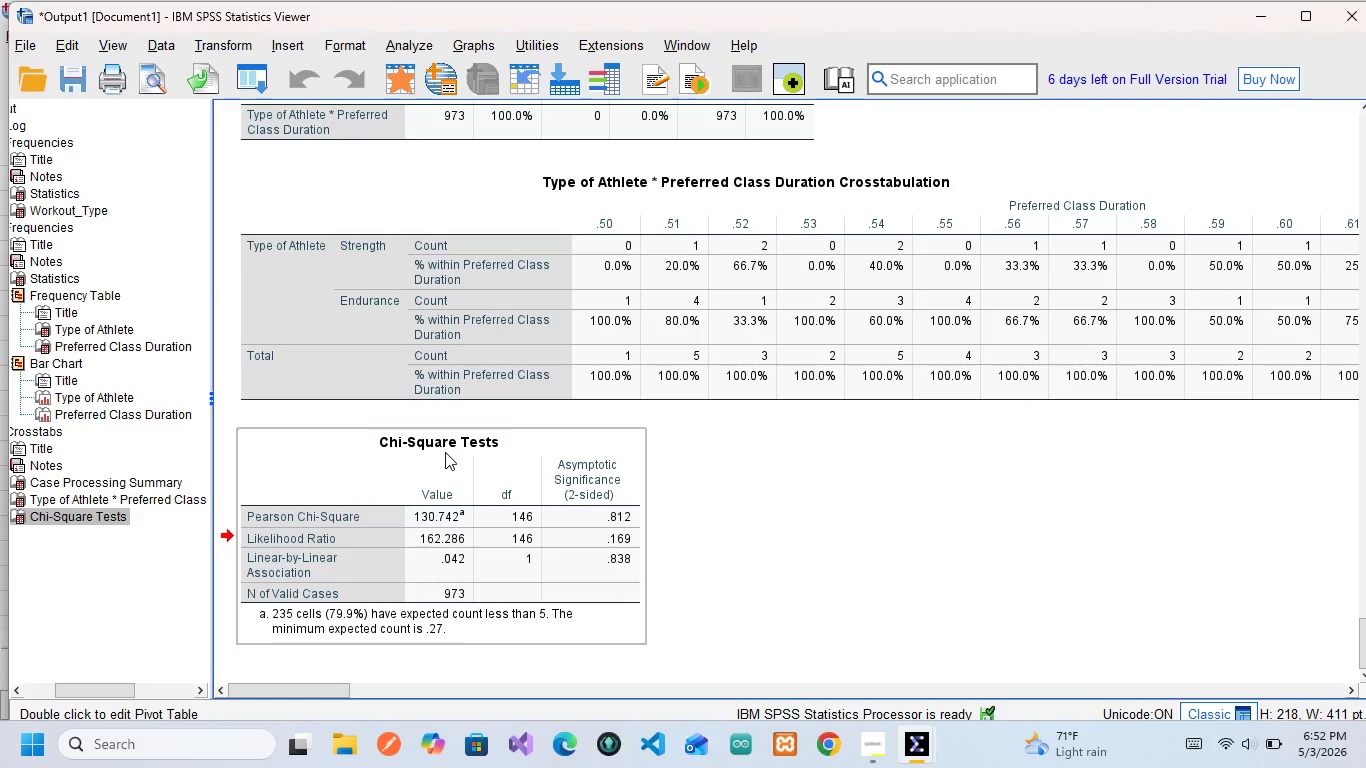 
double_click([445, 452])
 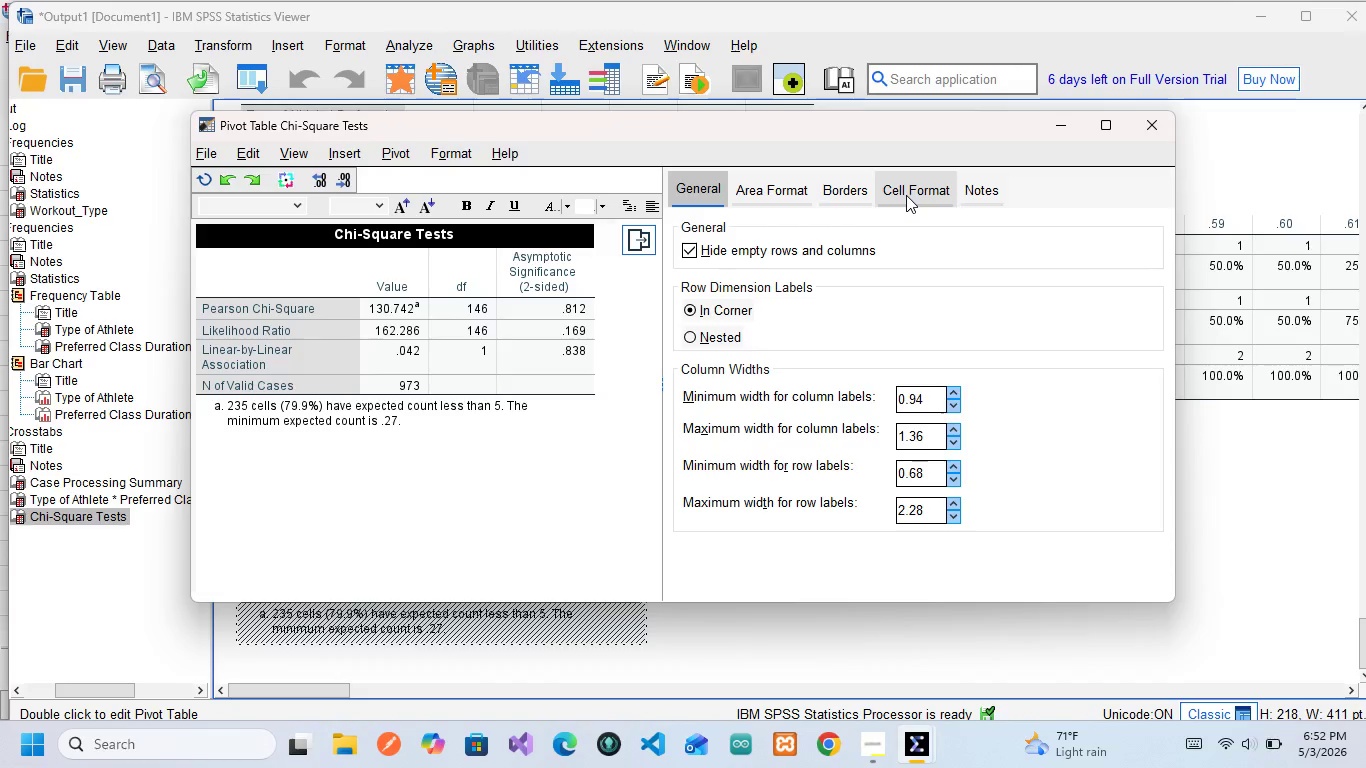 
left_click([970, 186])
 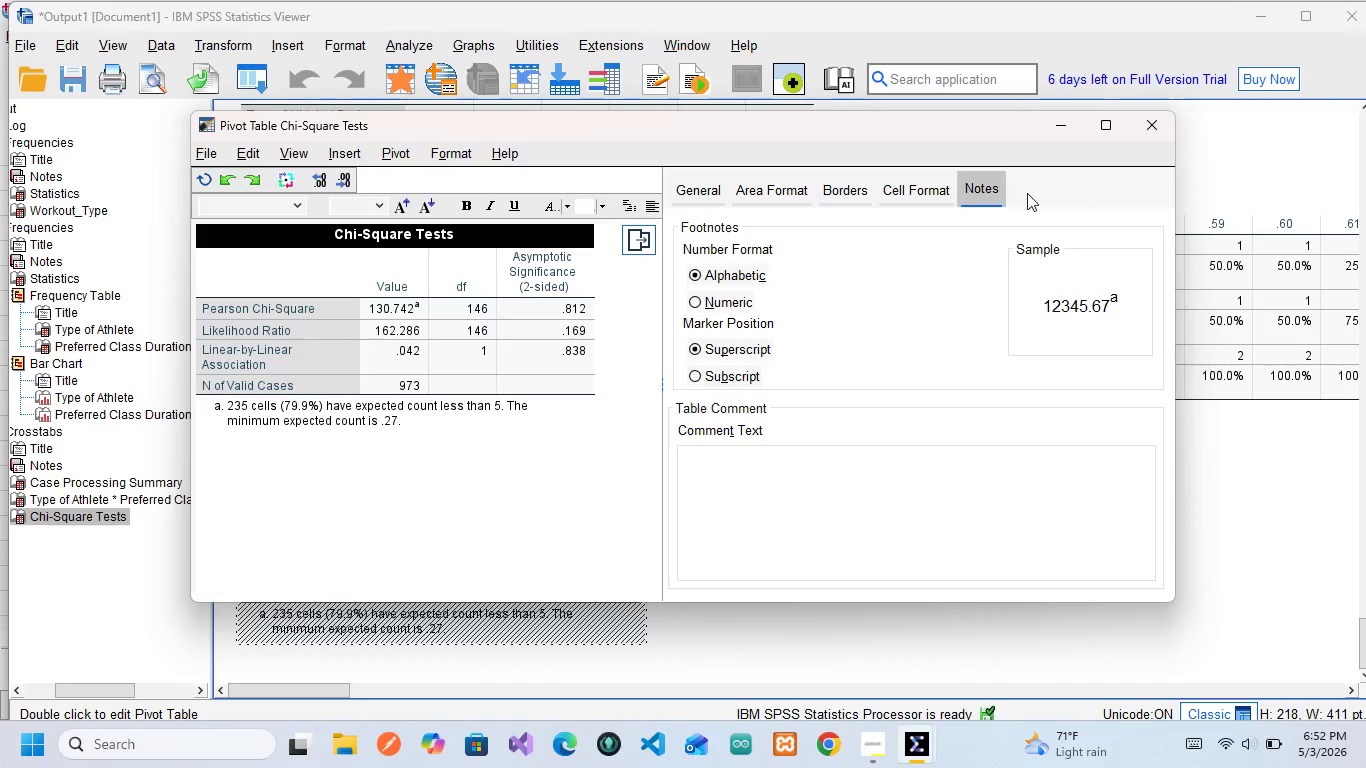 
wait(5.41)
 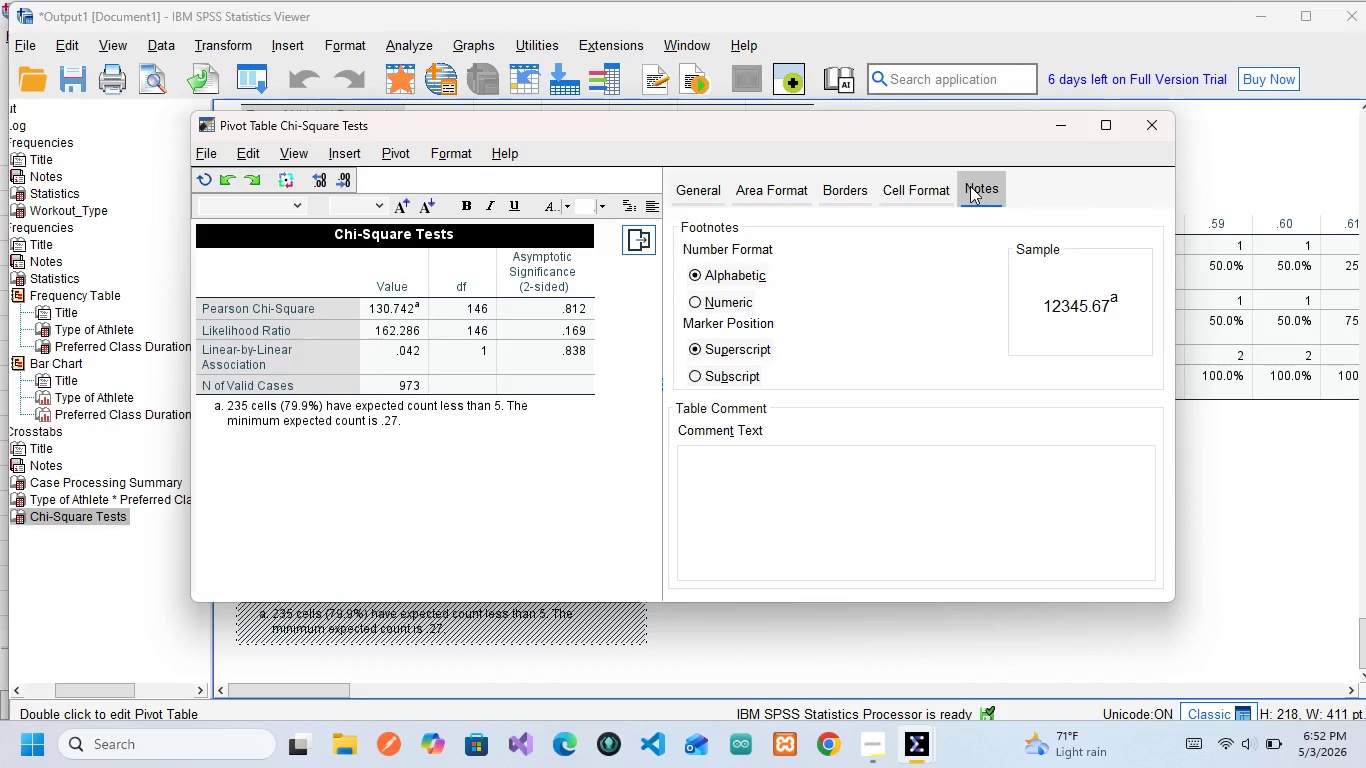 
left_click([831, 468])
 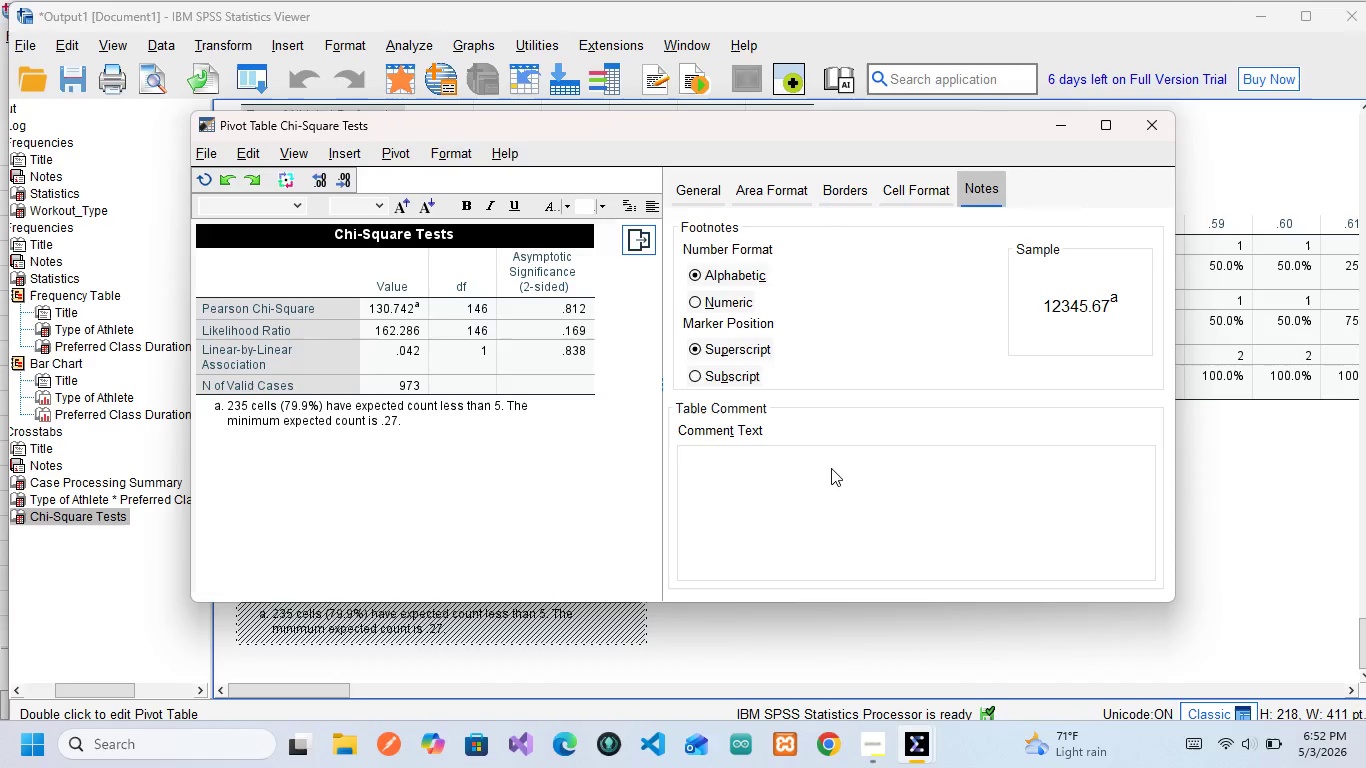 
wait(22.72)
 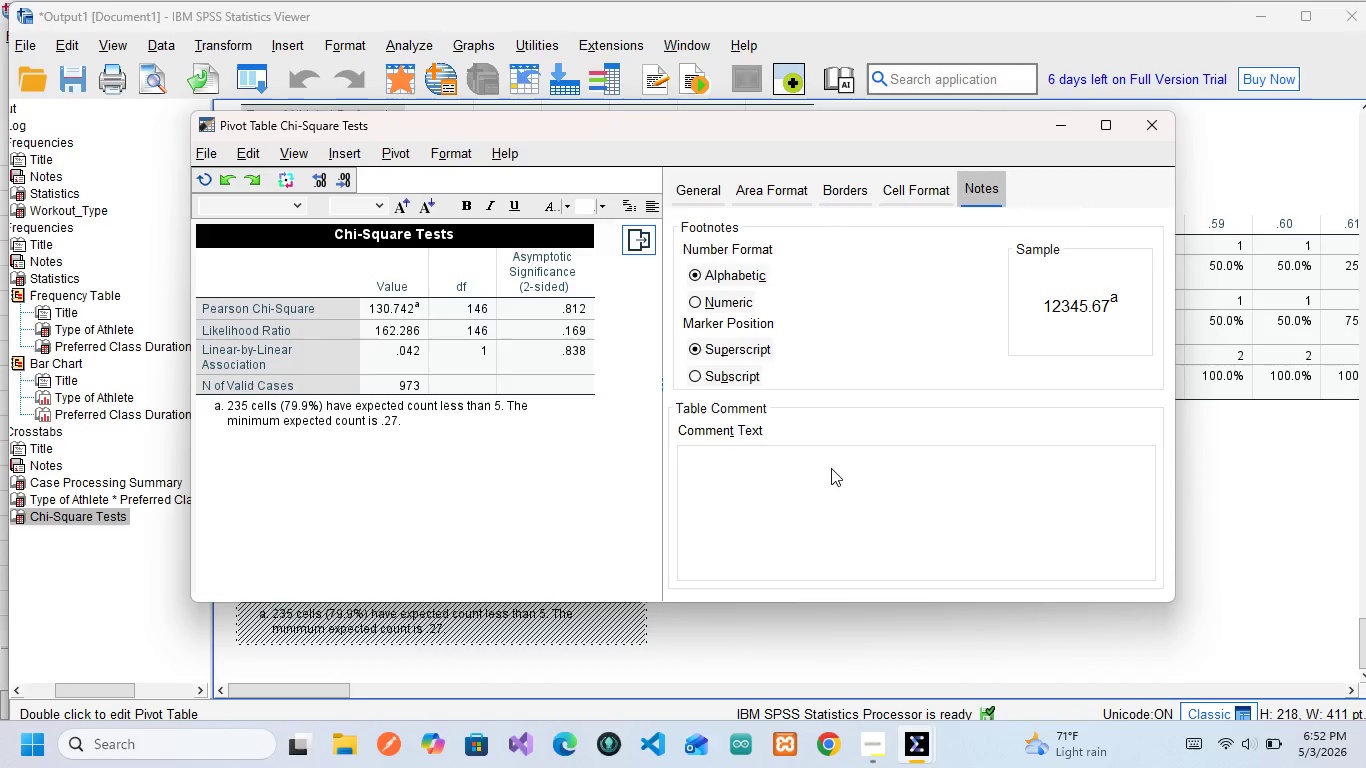 
key(CapsLock)
 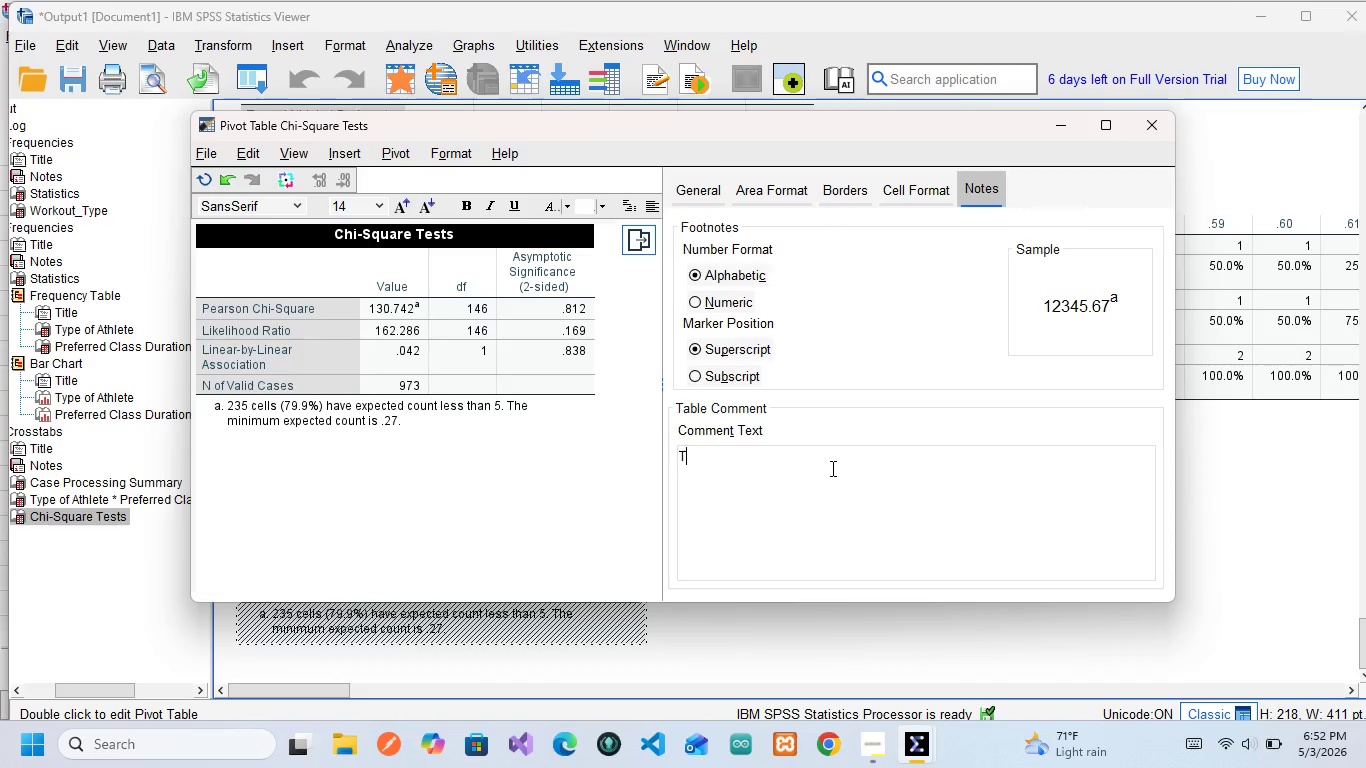 
key(T)
 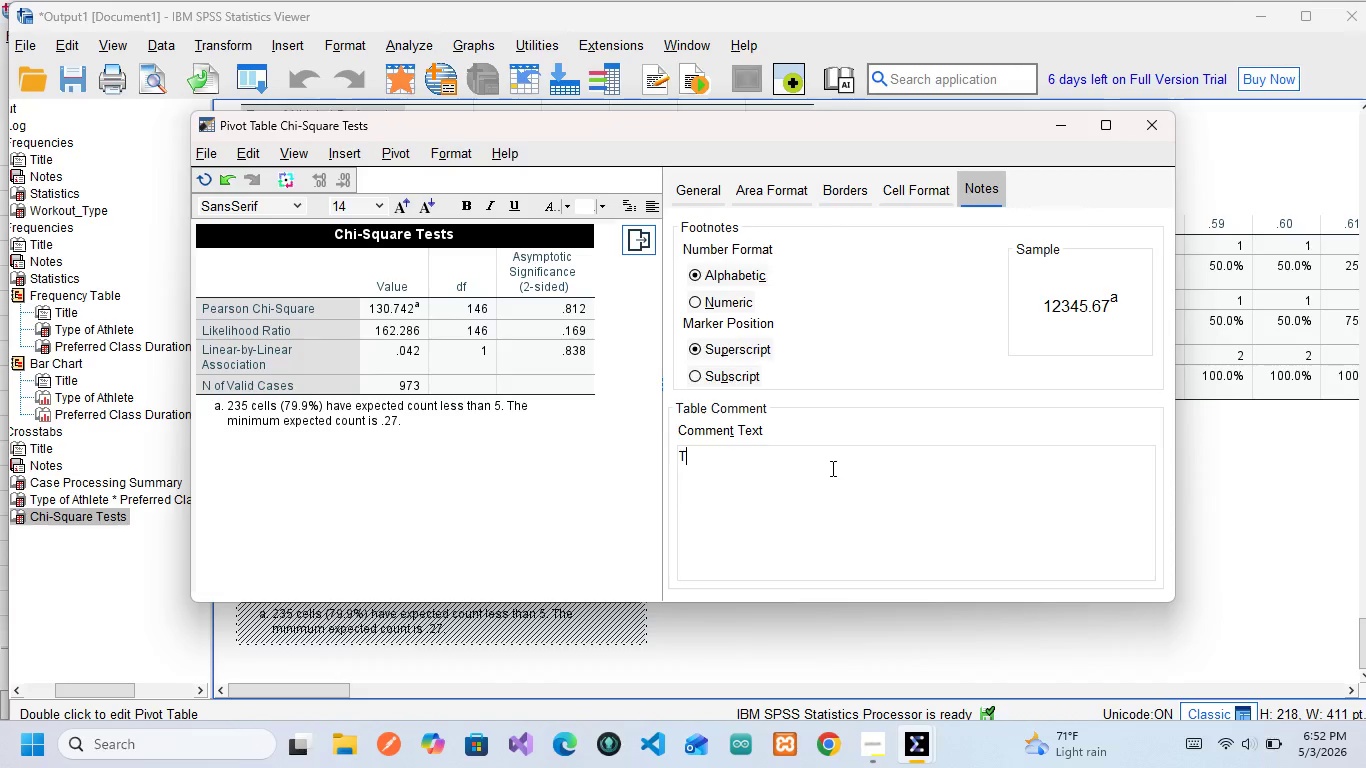 
key(CapsLock)
 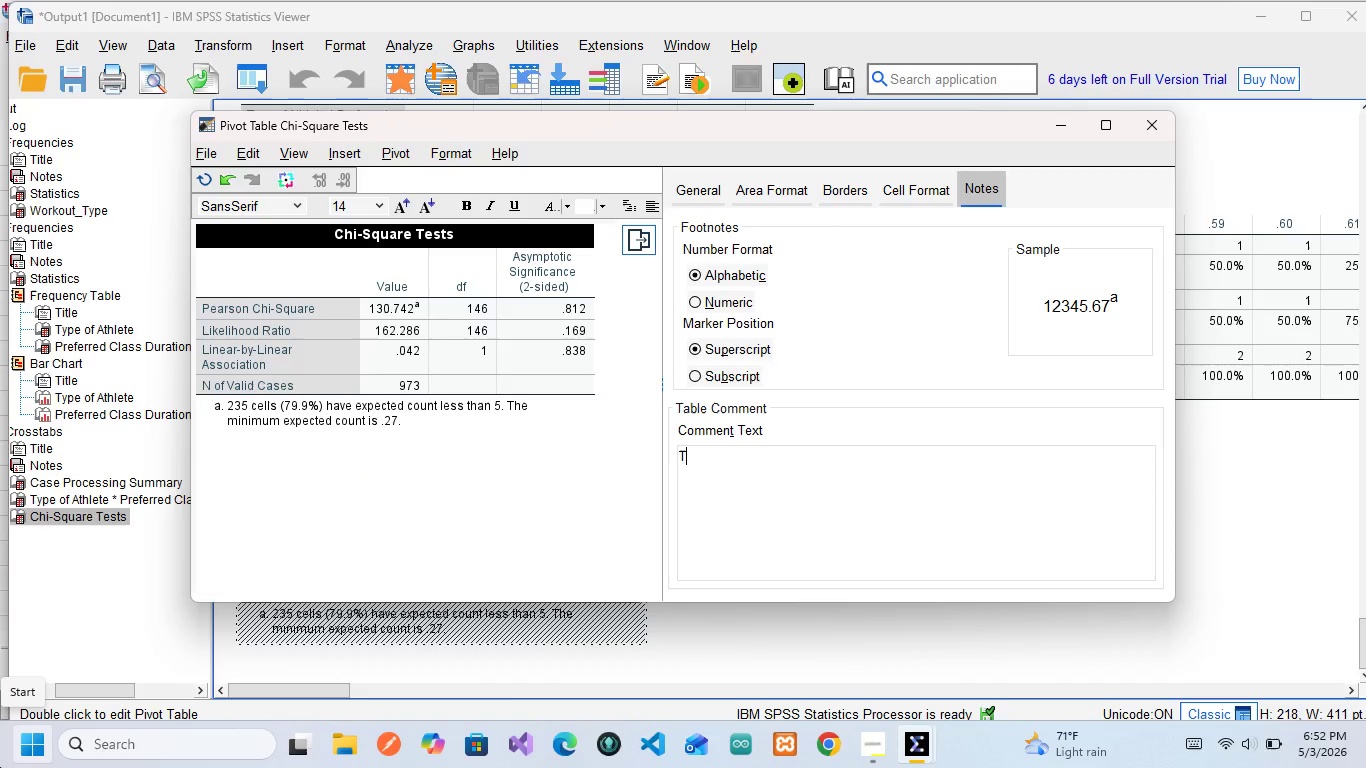 
type(he crosstabulatu)
key(Backspace)
type(ion)
 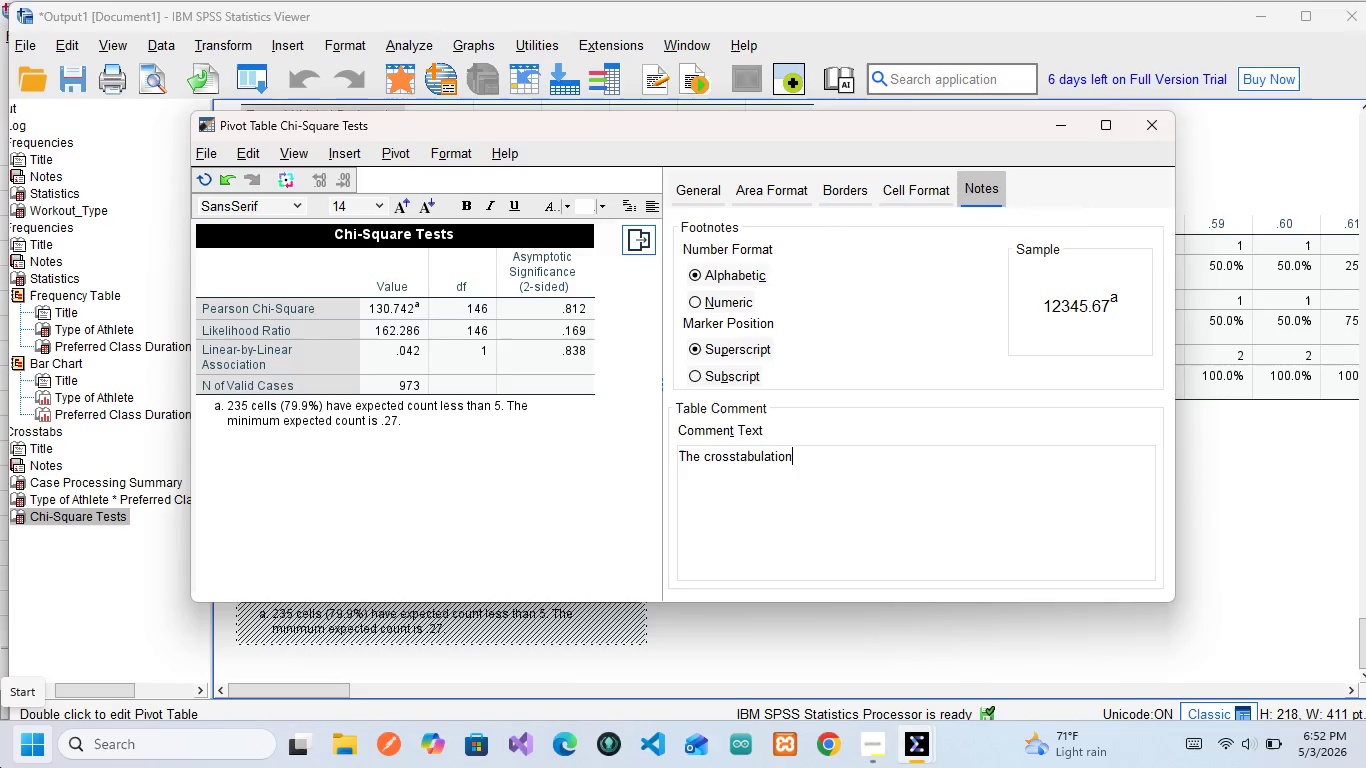 
left_click([0, 767])
 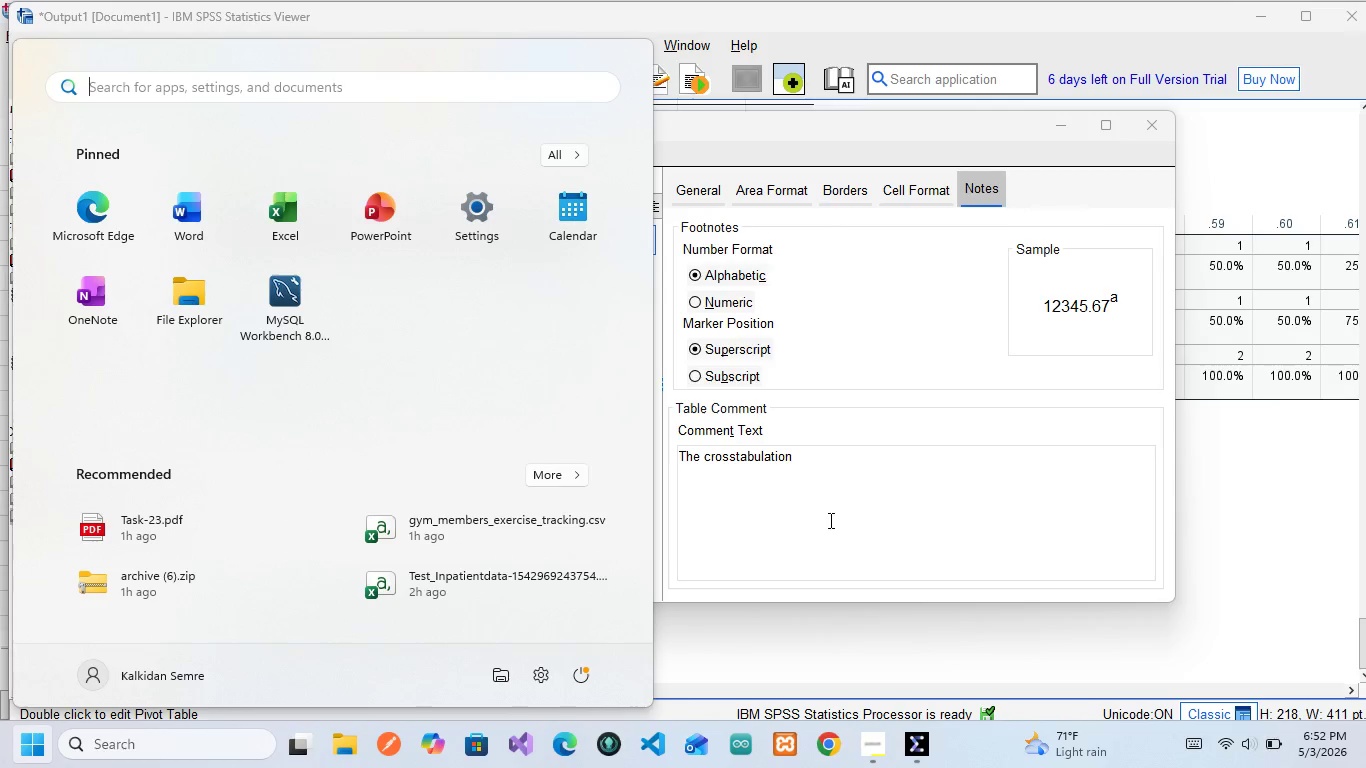 
left_click([834, 487])
 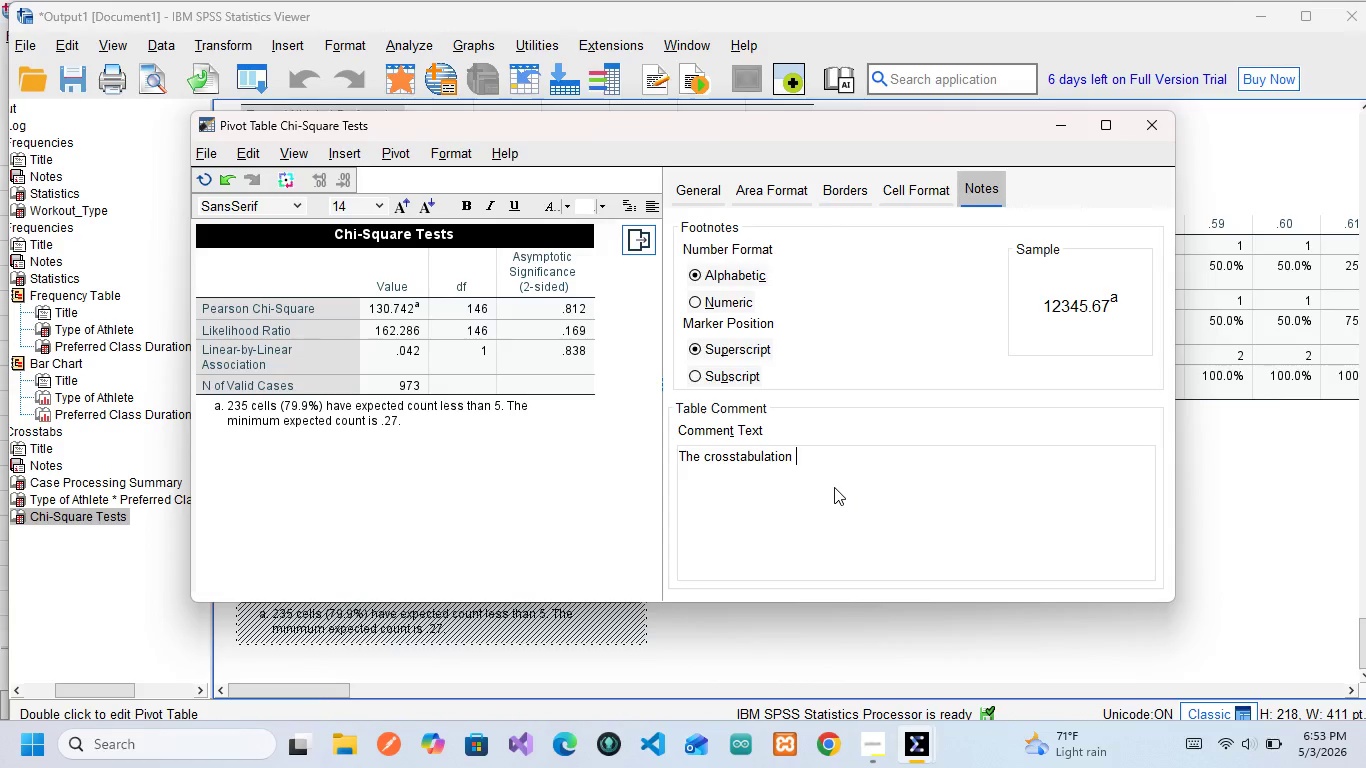 
key(Space)
 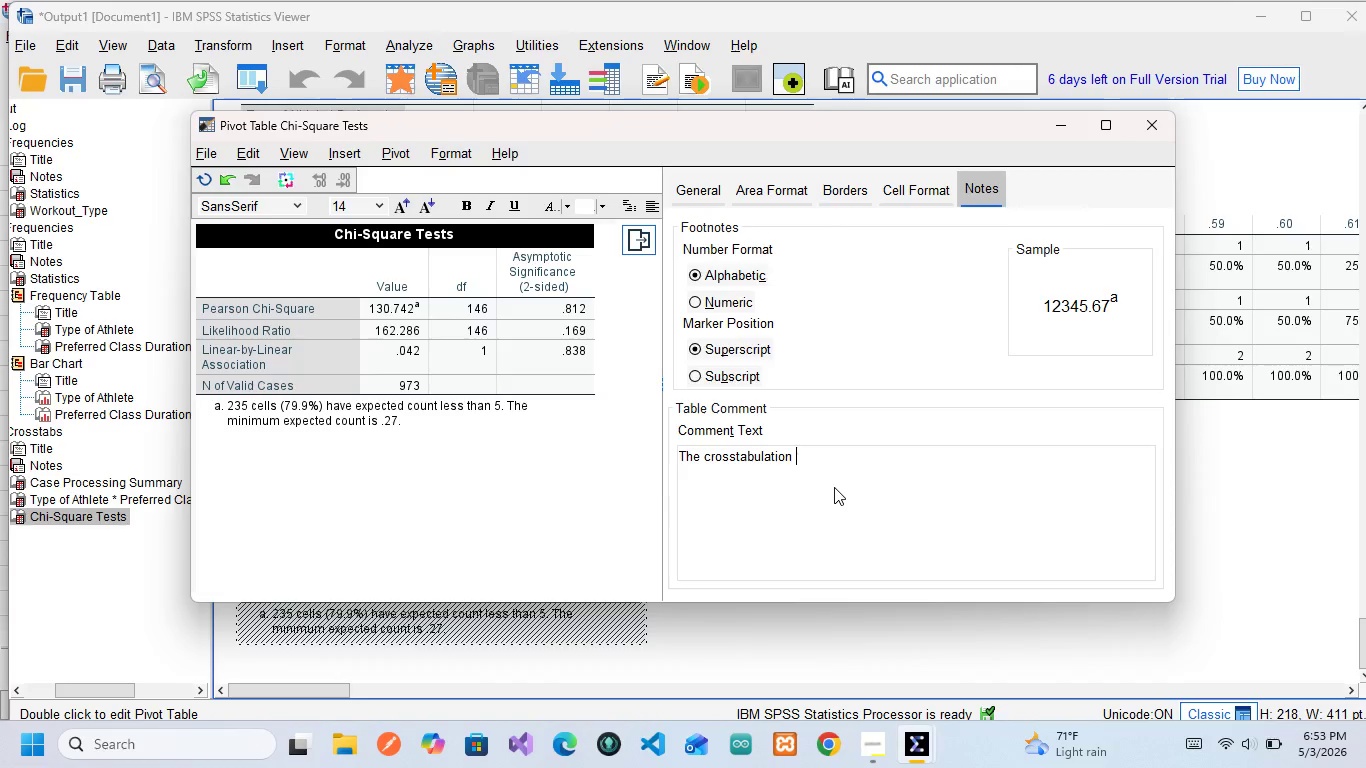 
wait(8.2)
 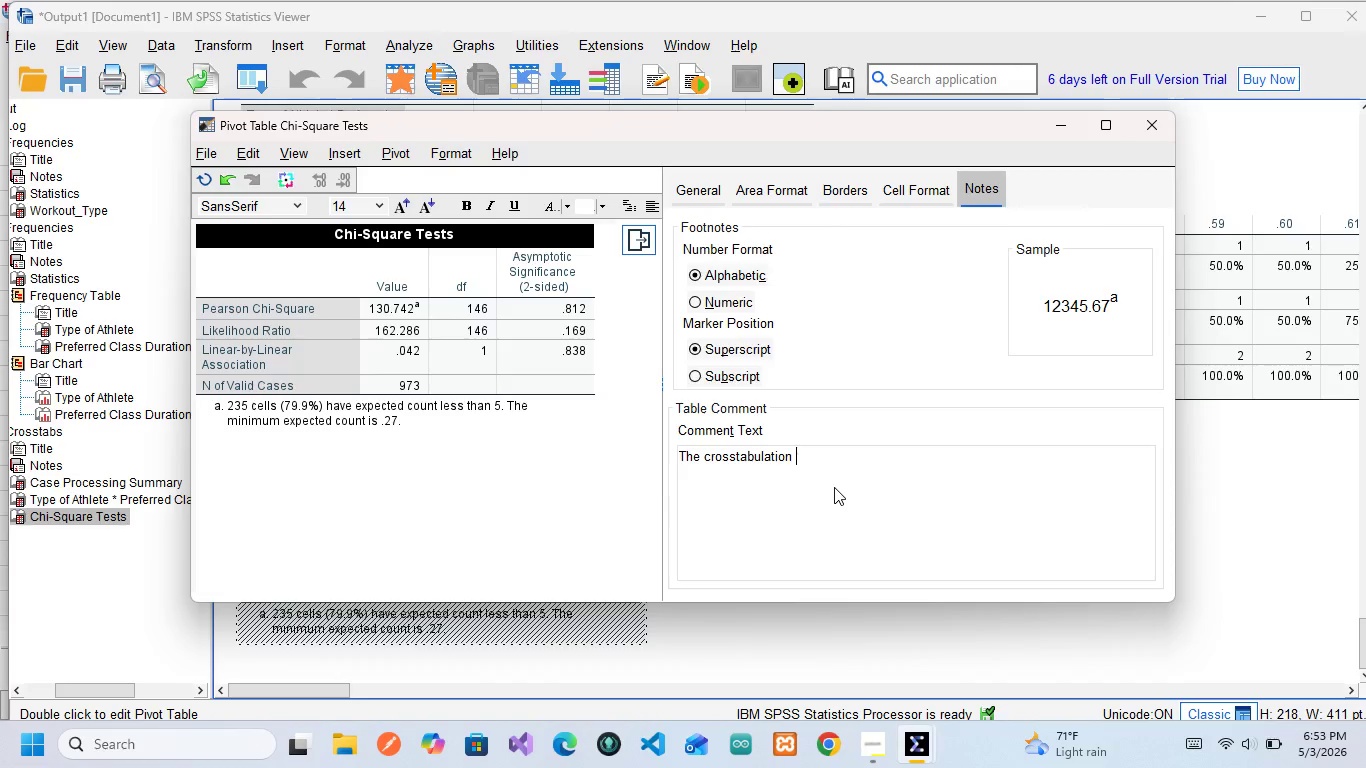 
type(indicates the strength)
 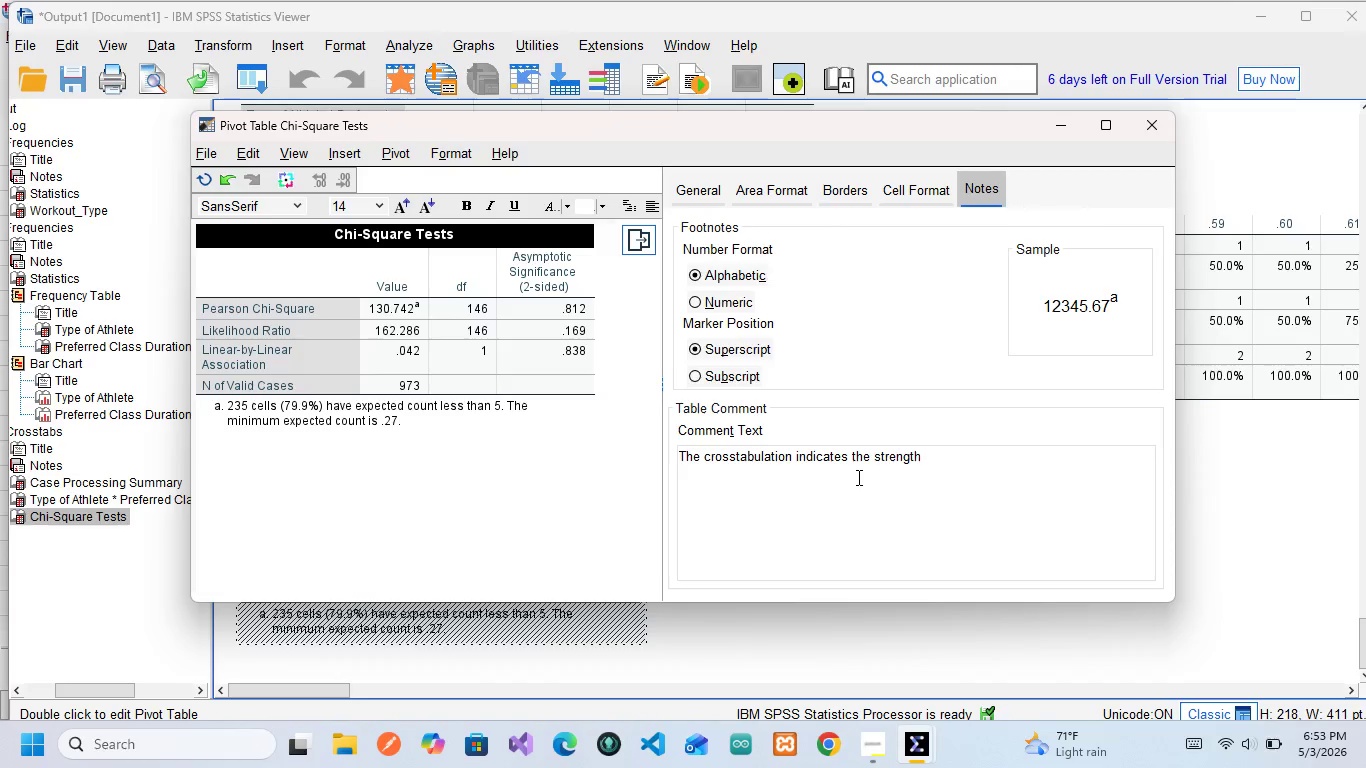 
type( athlets)
 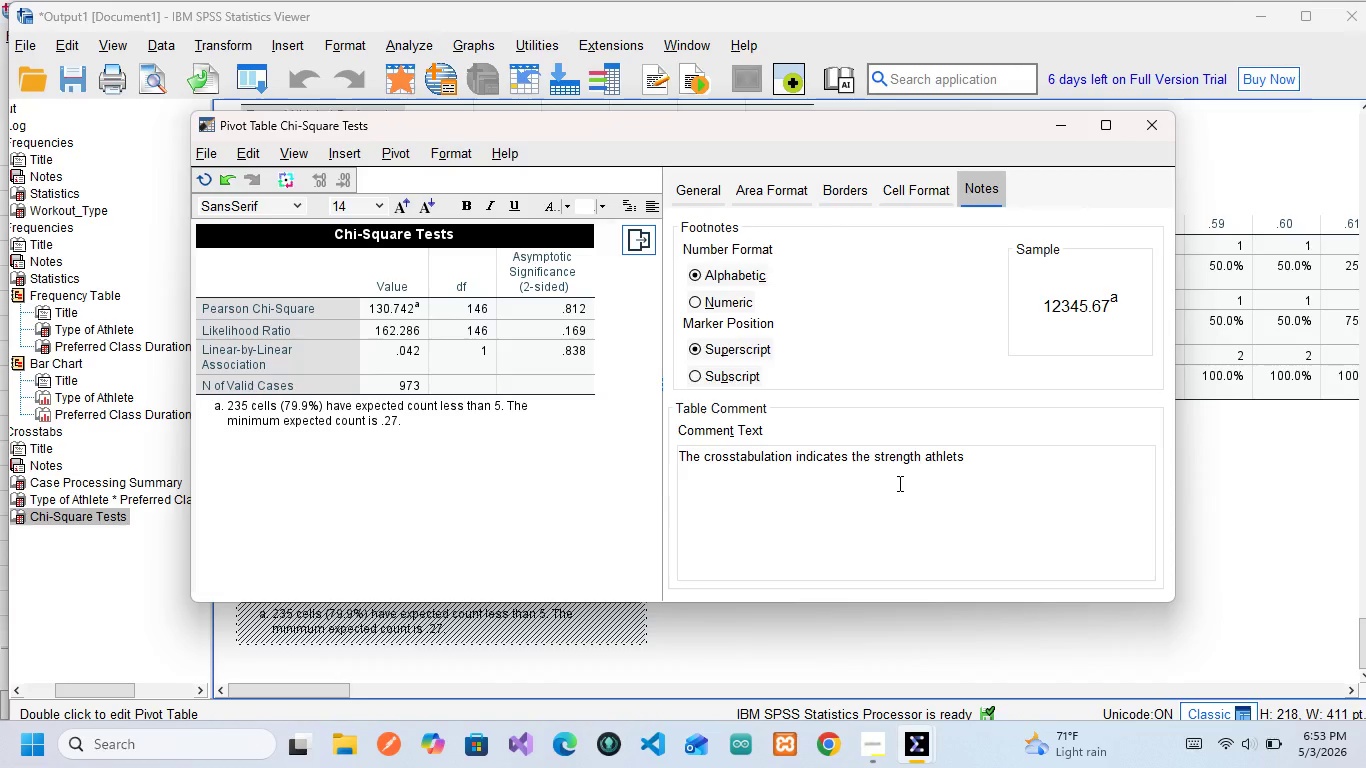 
wait(7.47)
 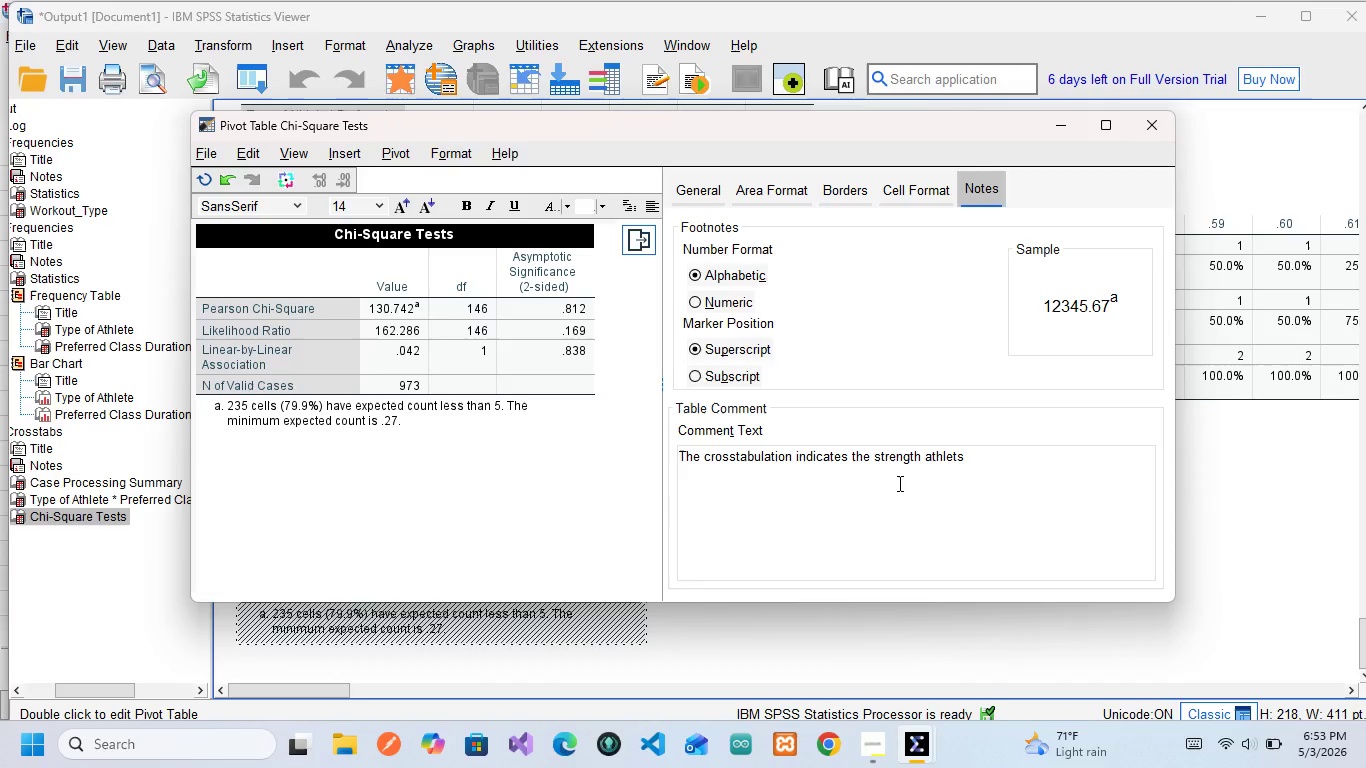 
key(ArrowLeft)
 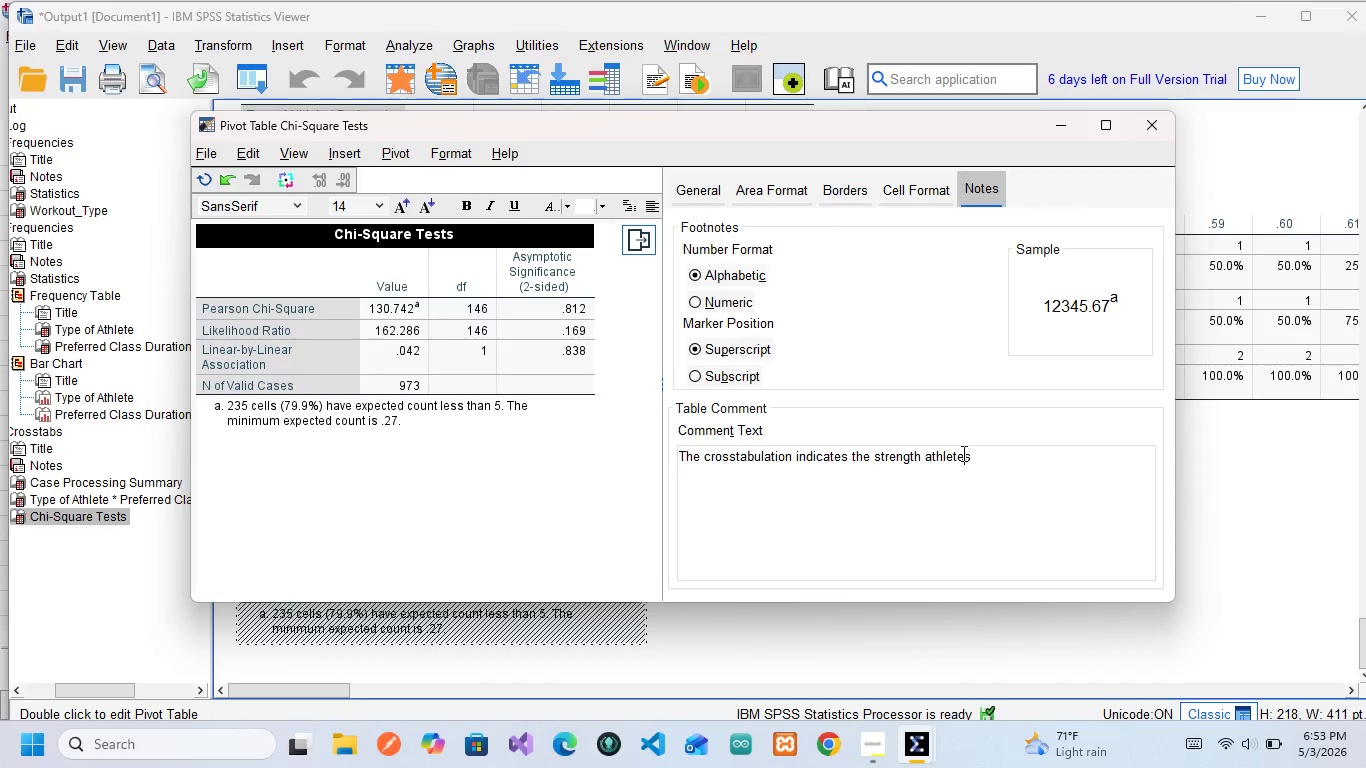 
key(E)
 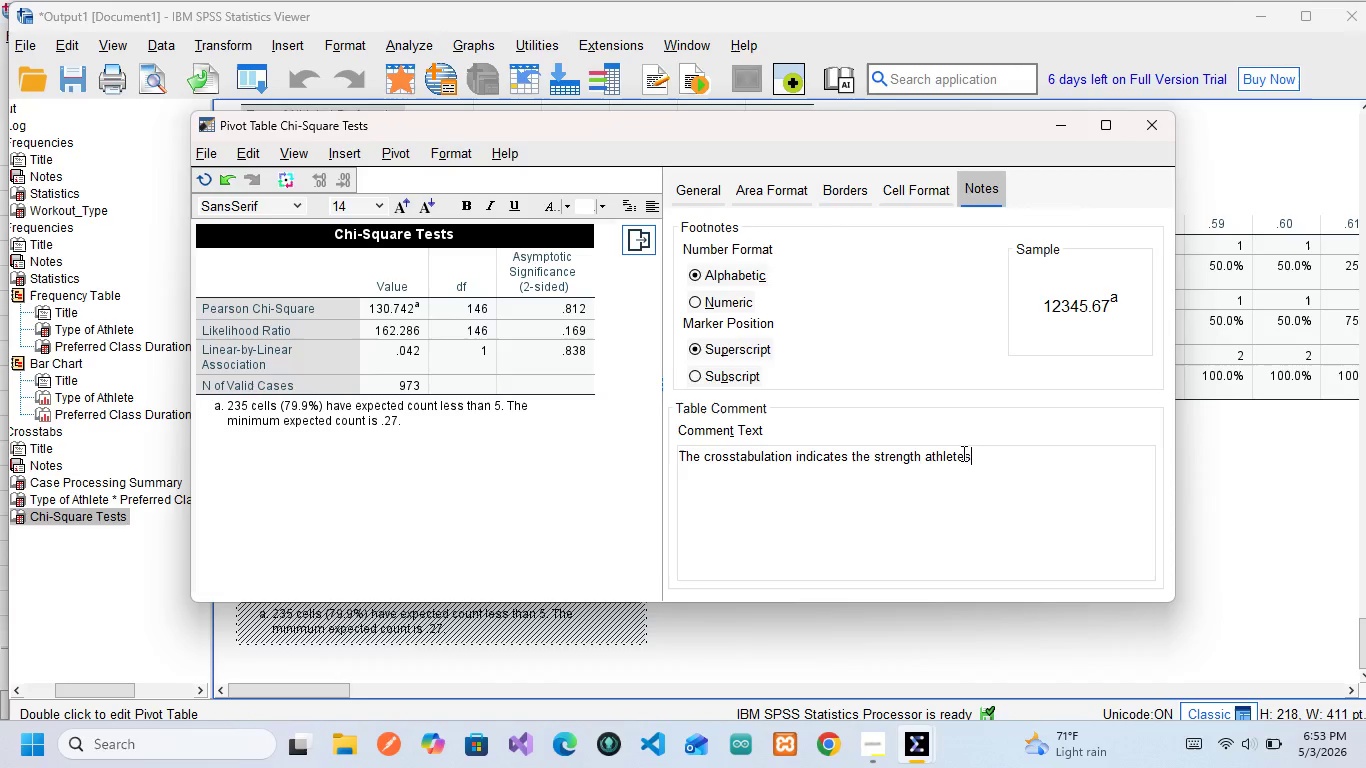 
key(ArrowRight)
 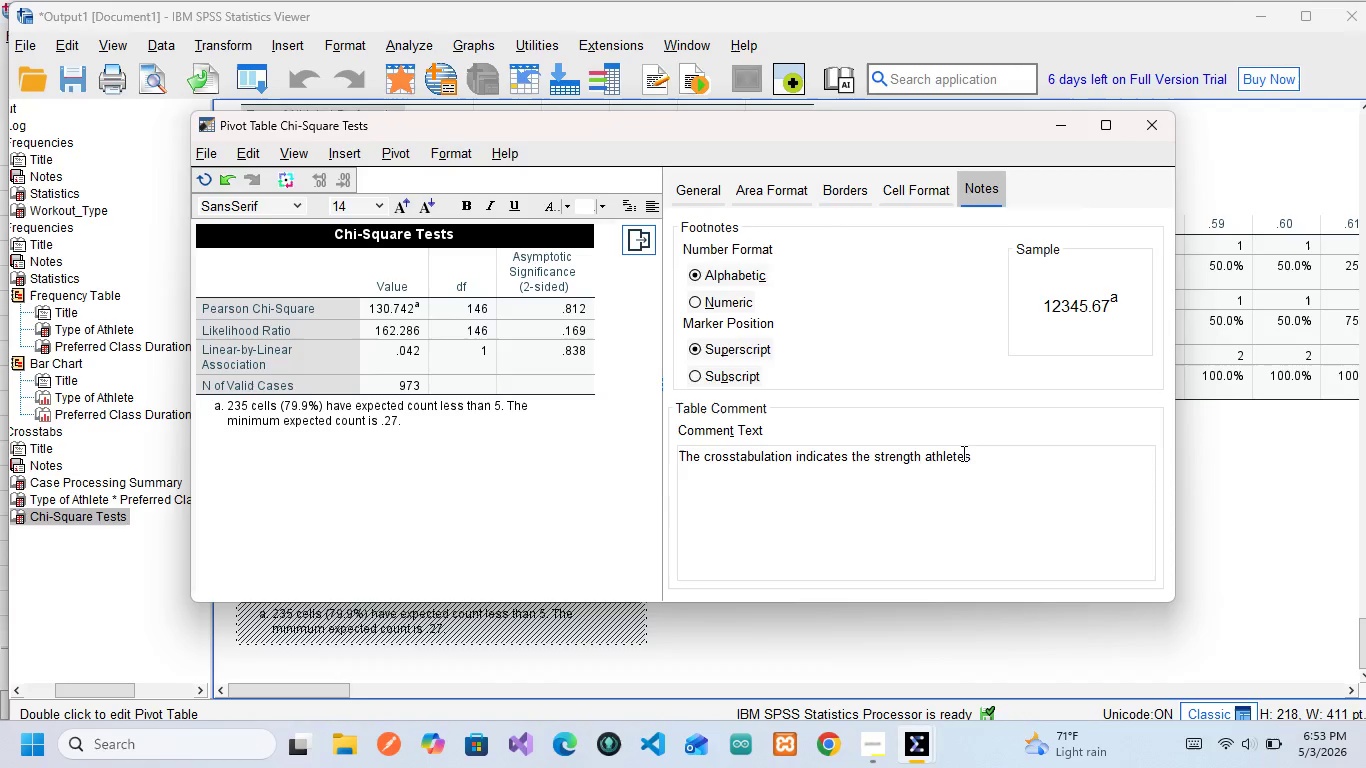 
wait(7.12)
 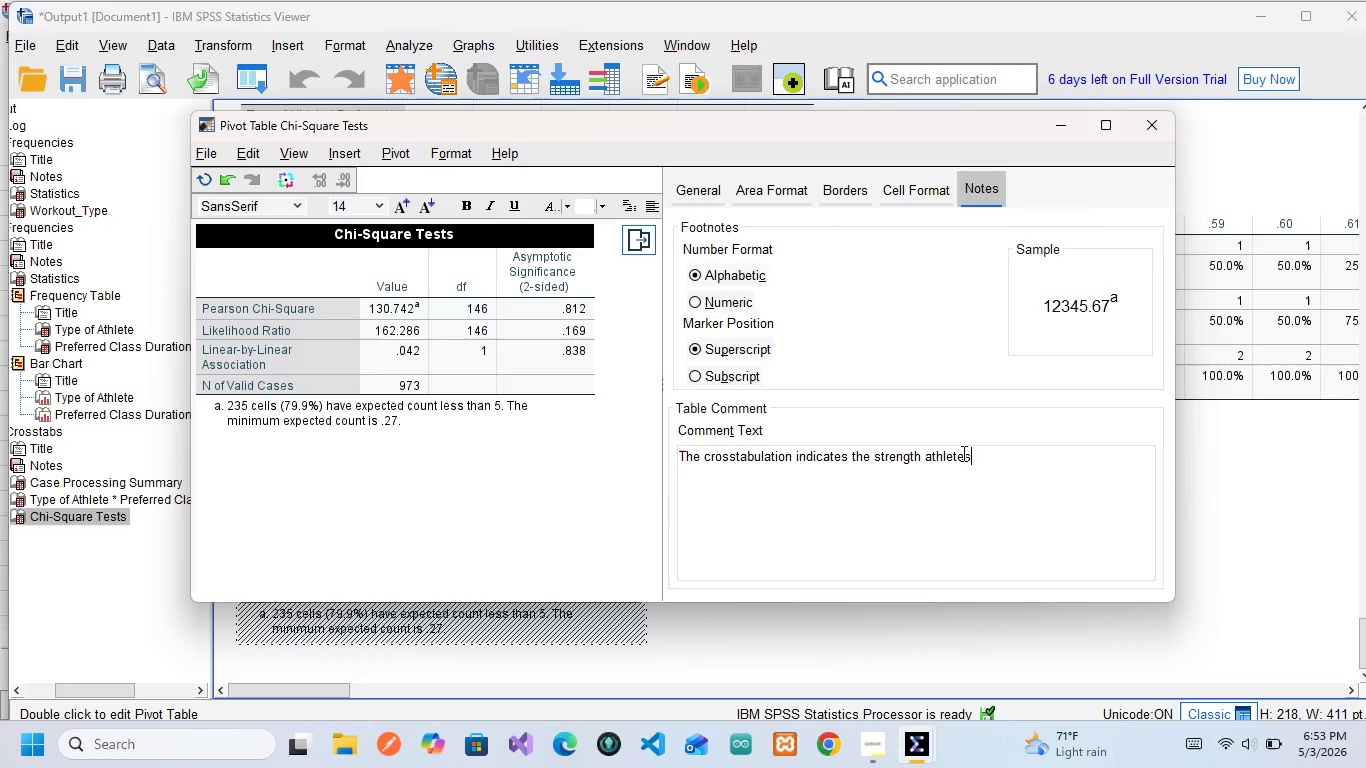 
type( ath)
key(Backspace)
key(Backspace)
key(Backspace)
type(show)
 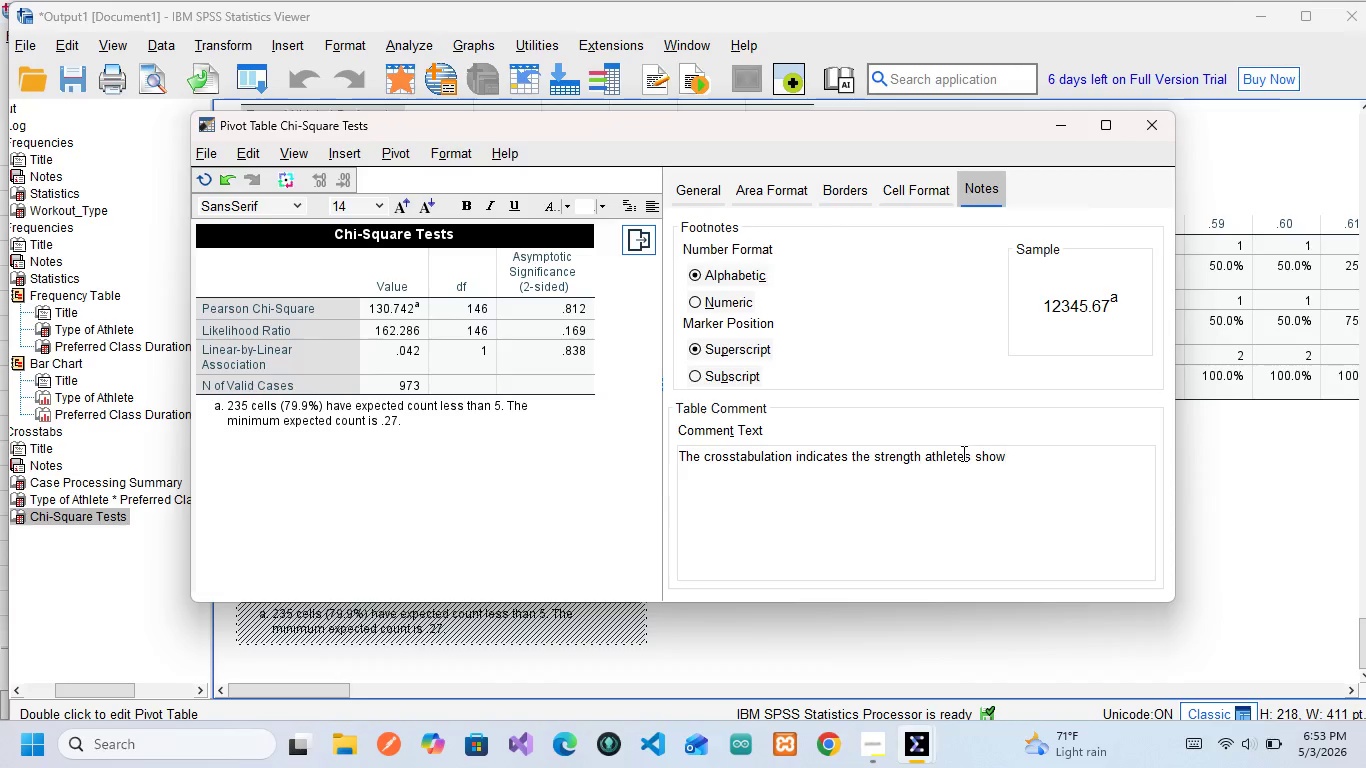 
type( a stronger)
 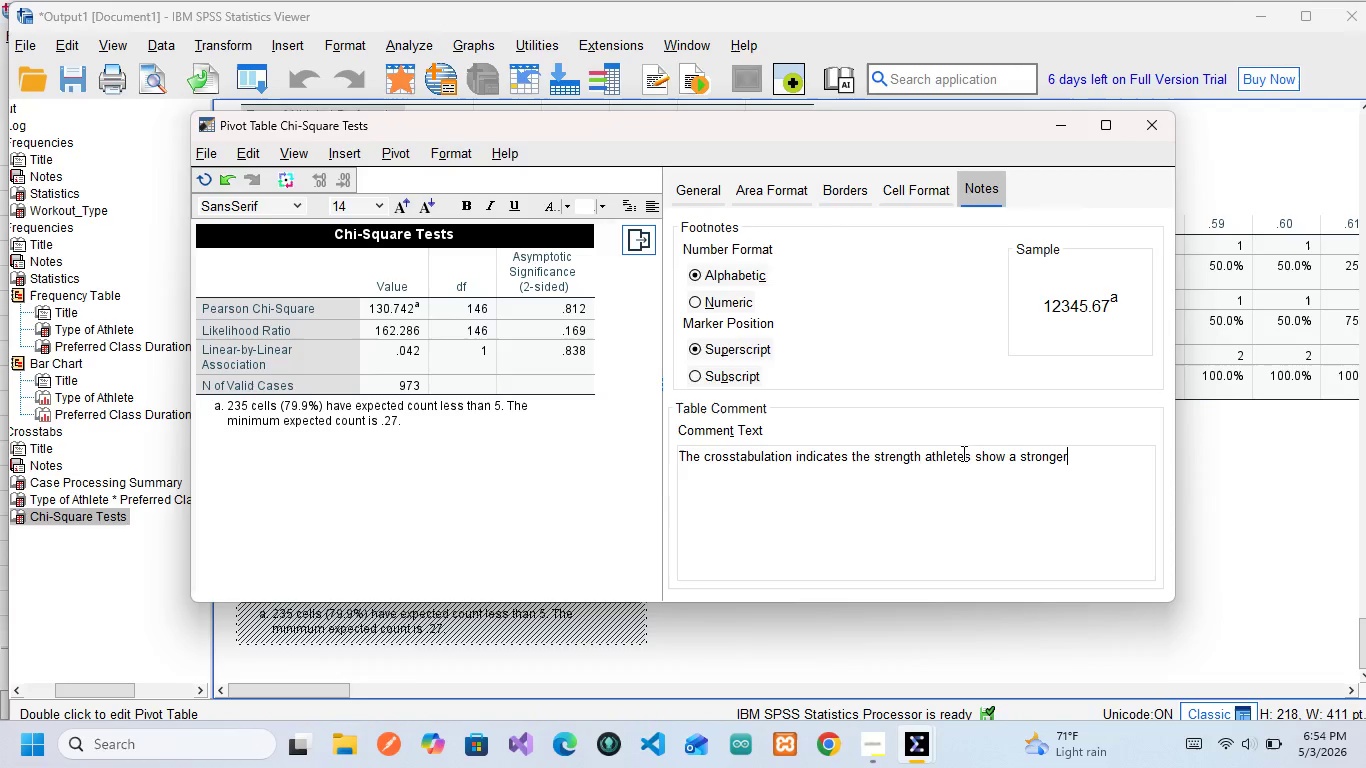 
wait(7.78)
 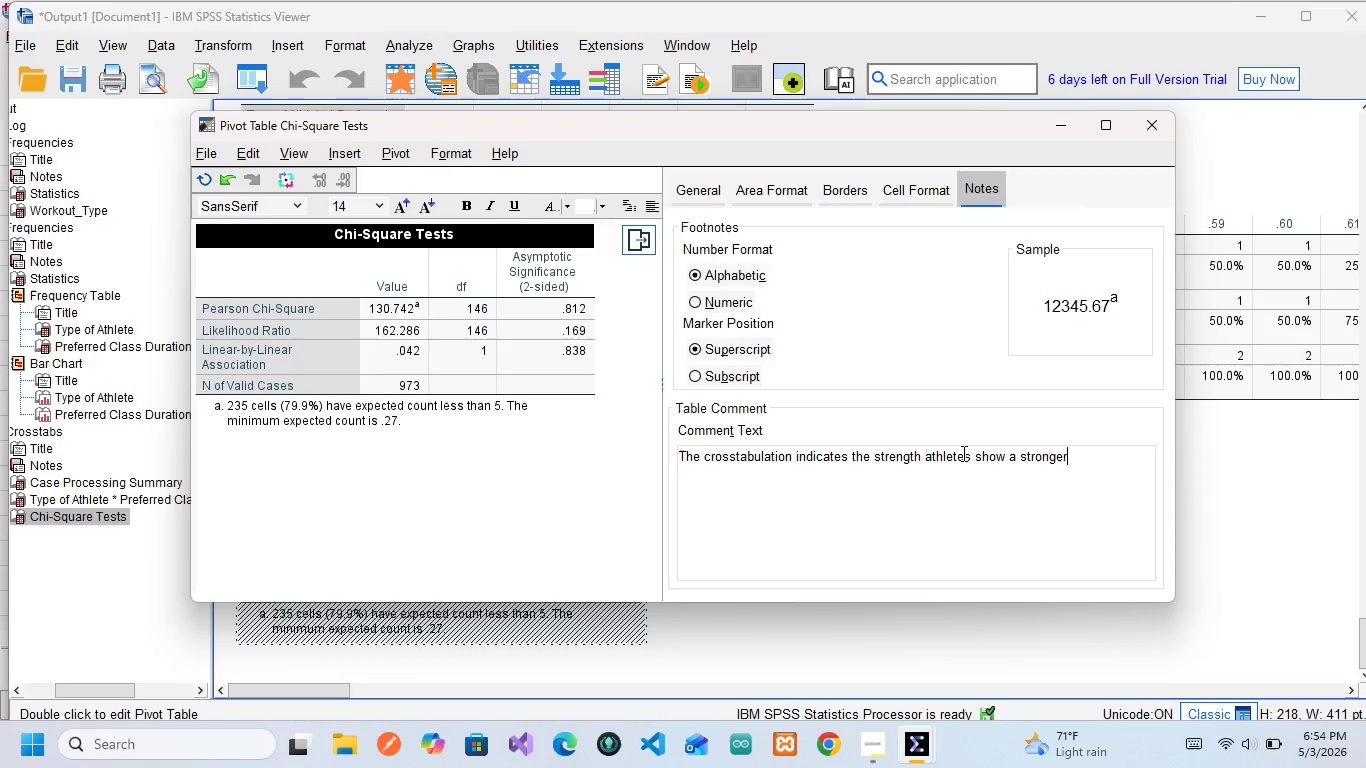 
type( pre)
 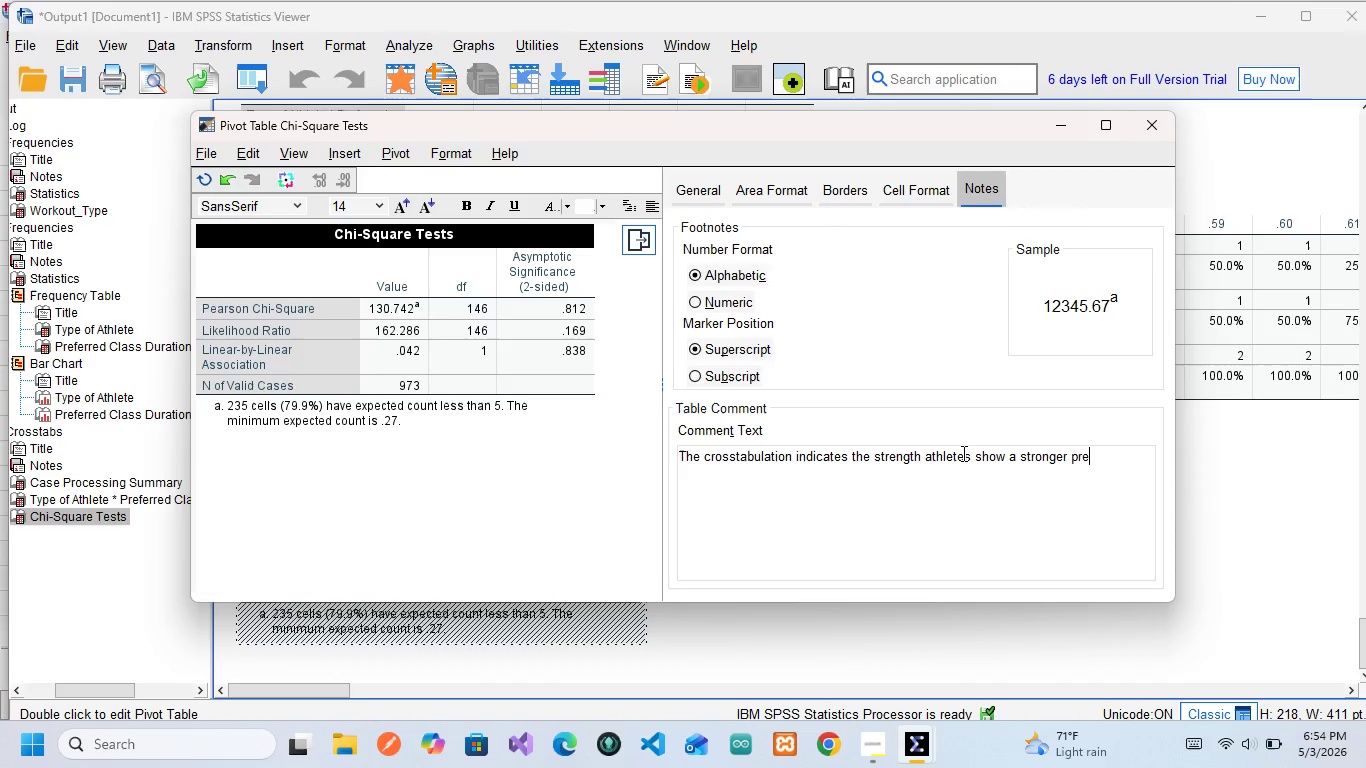 
type(ference for 45-min)
 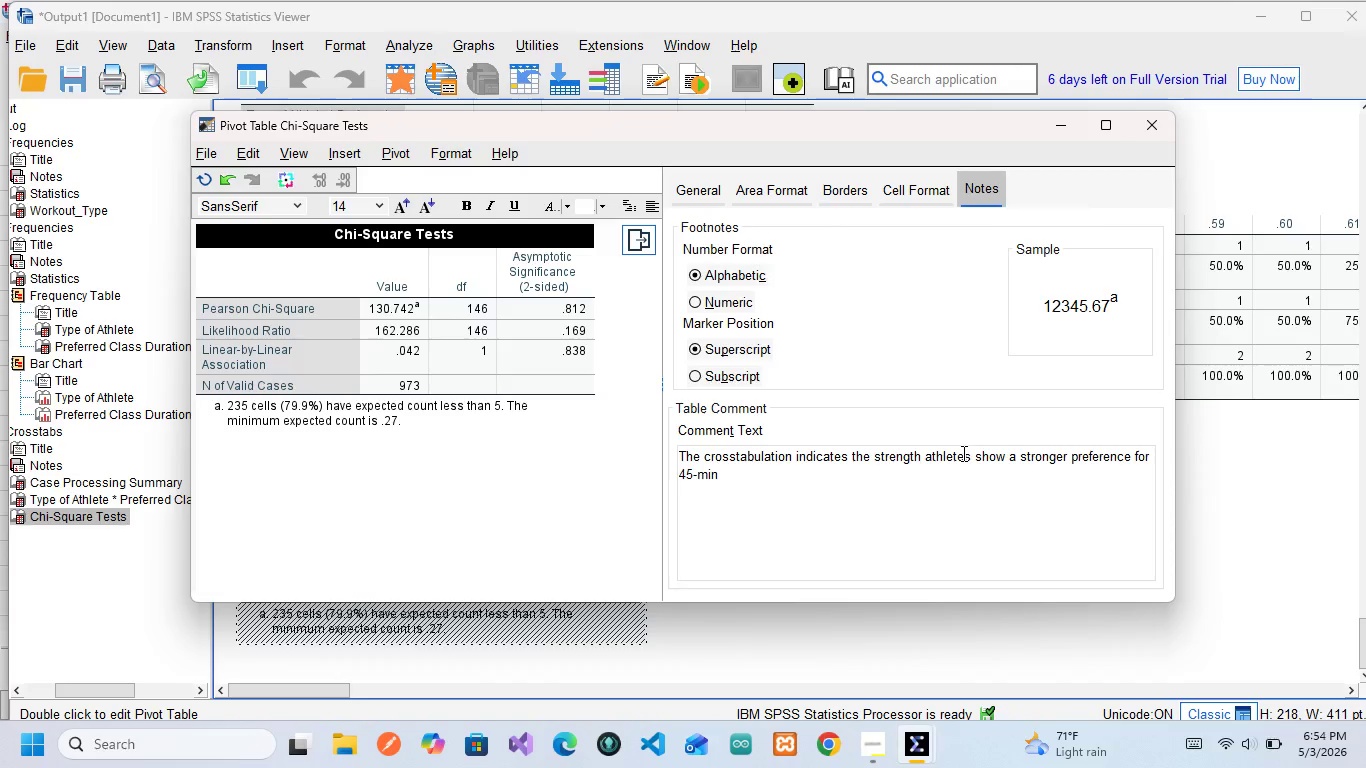 
wait(8.59)
 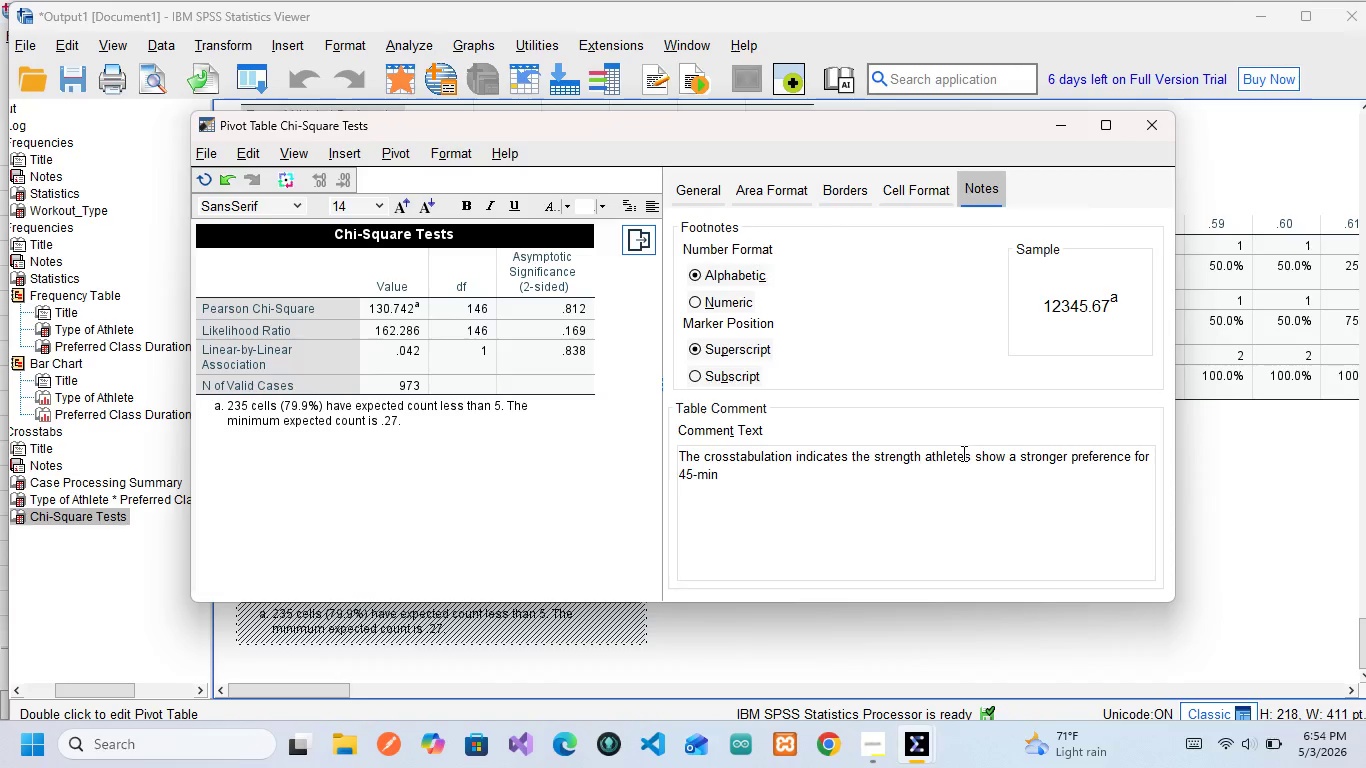 
type(utes)
 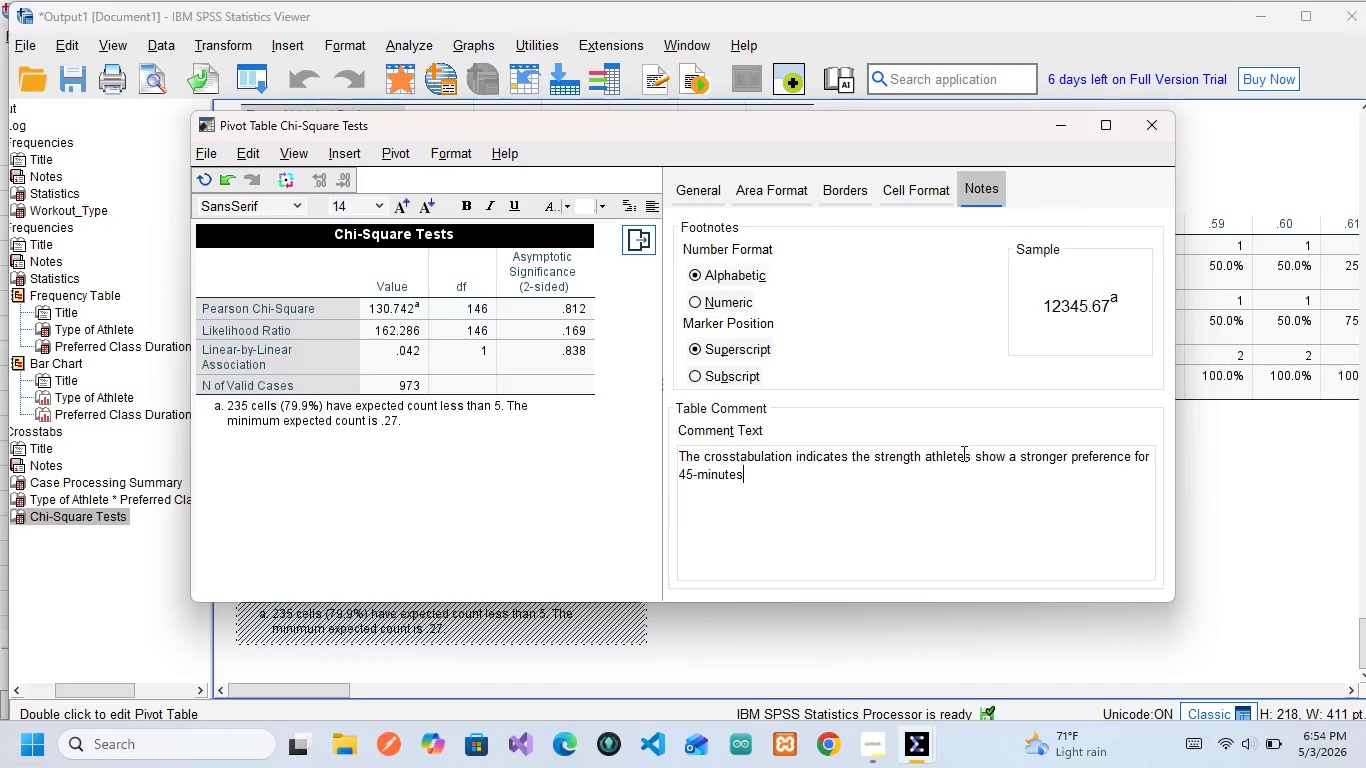 
wait(5.16)
 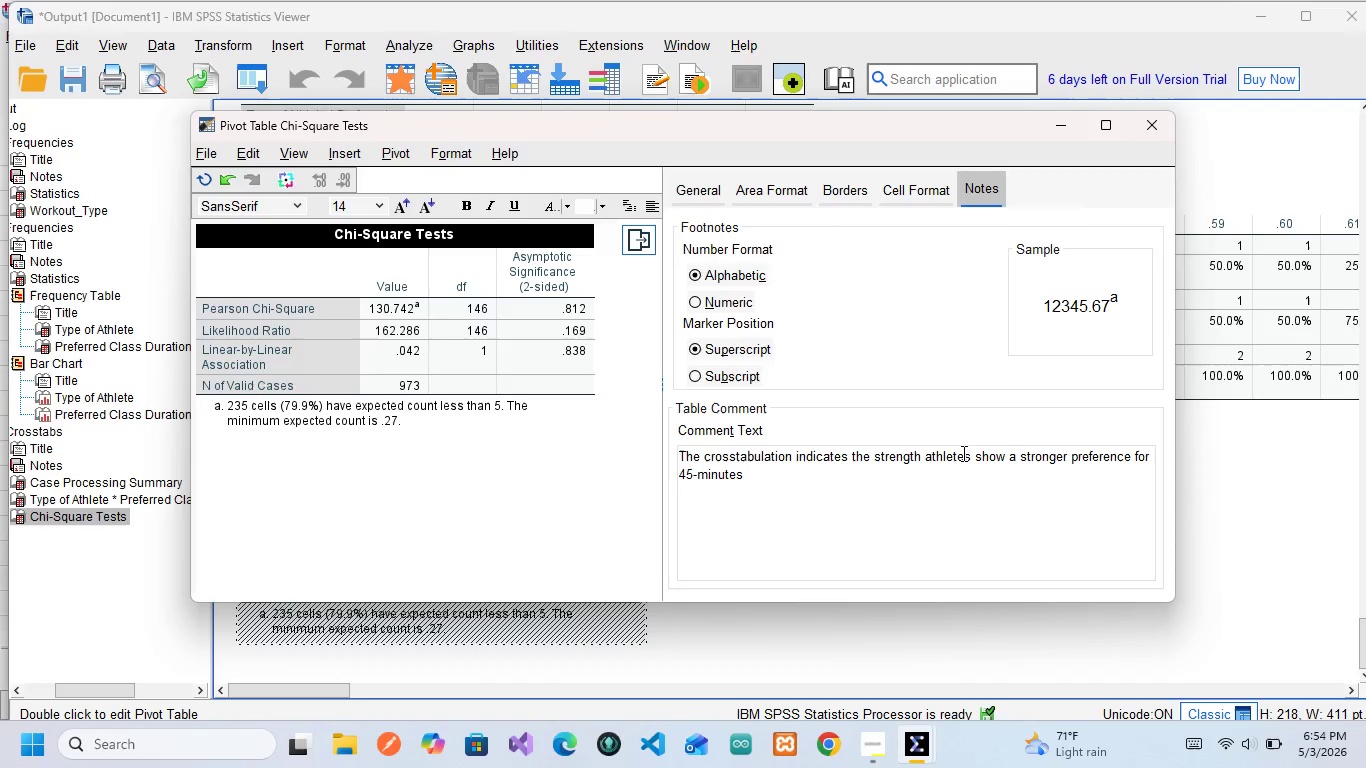 
type( session )
 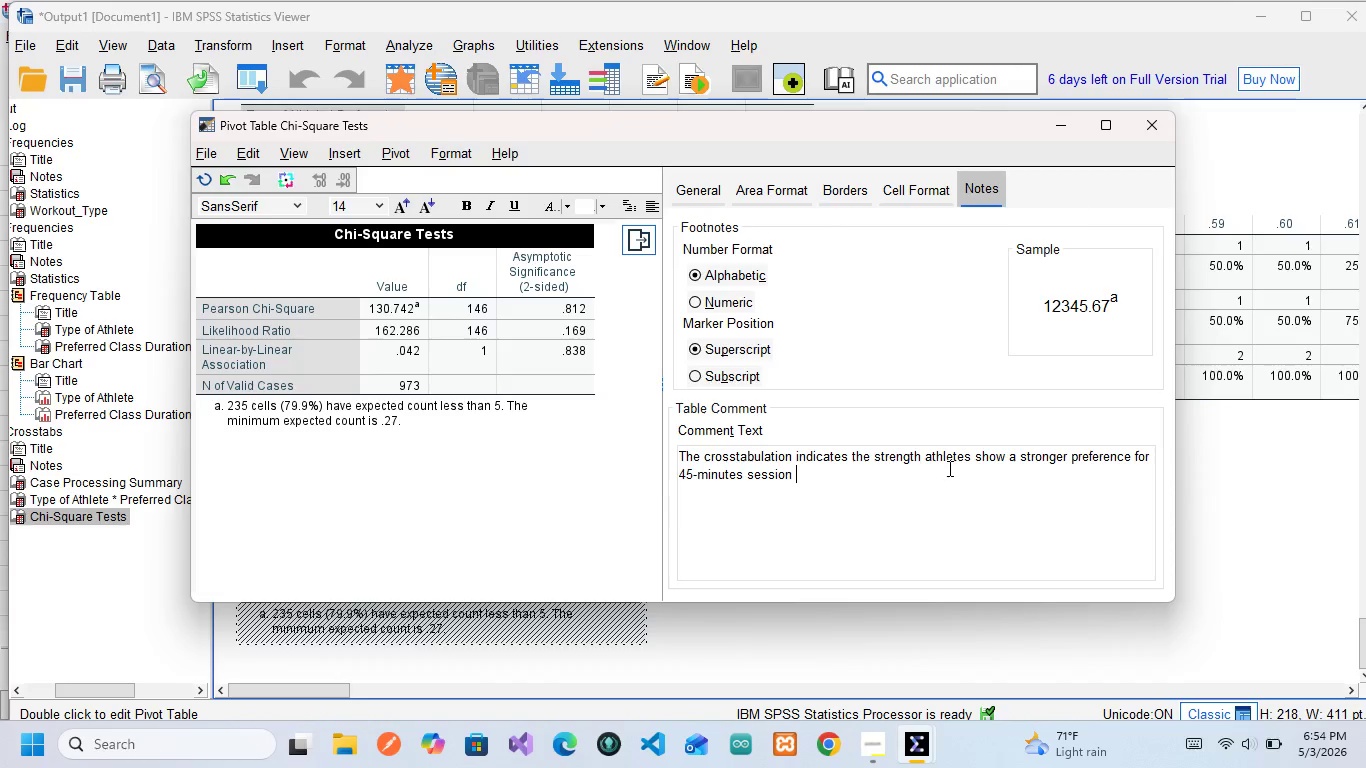 
wait(13.02)
 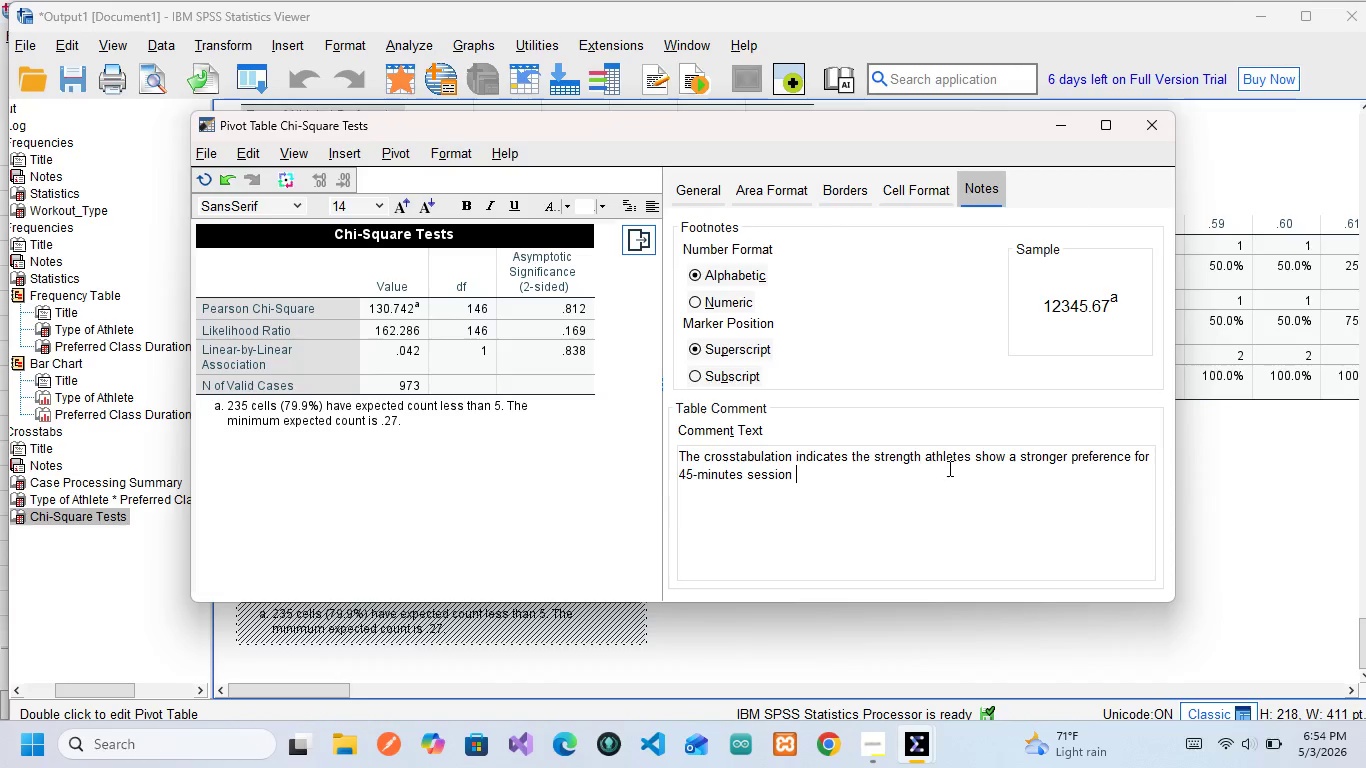 
key(Backspace)
 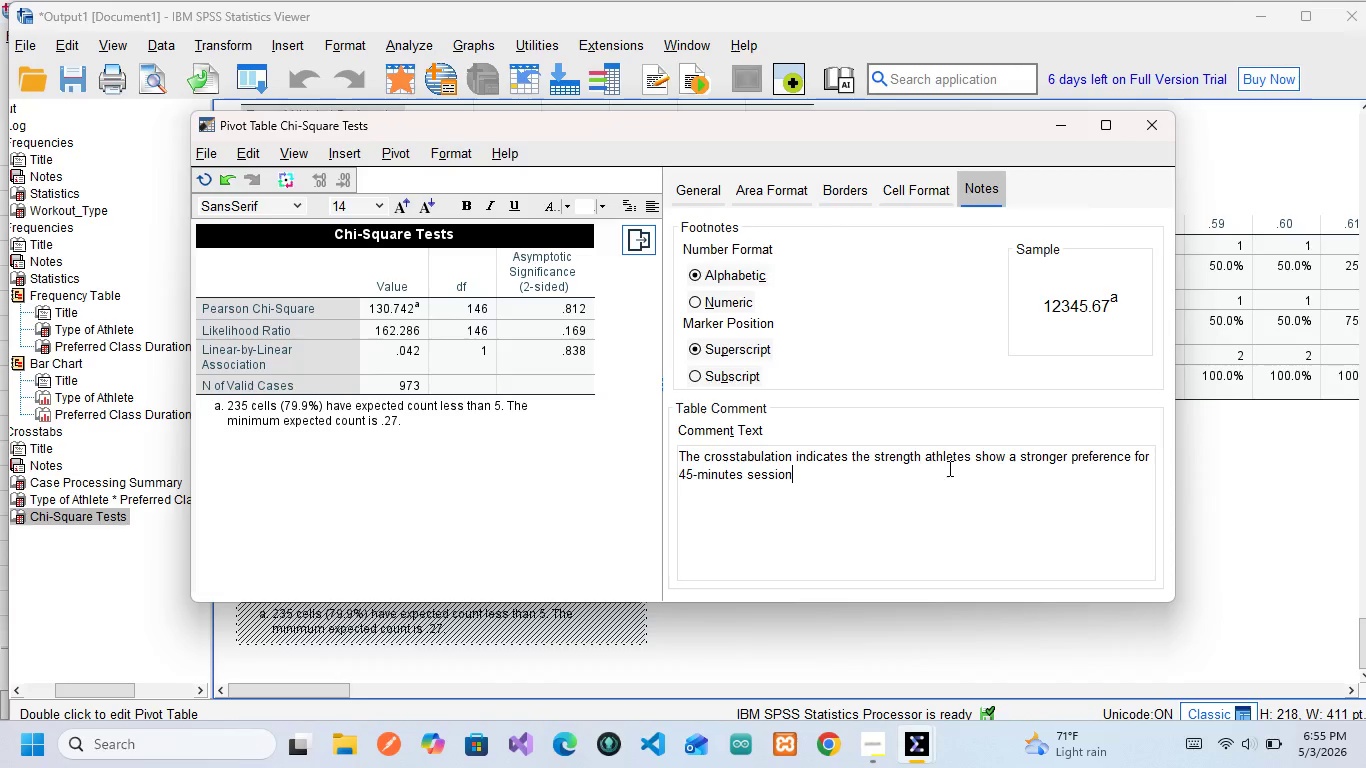 
key(Shift+Enter)
 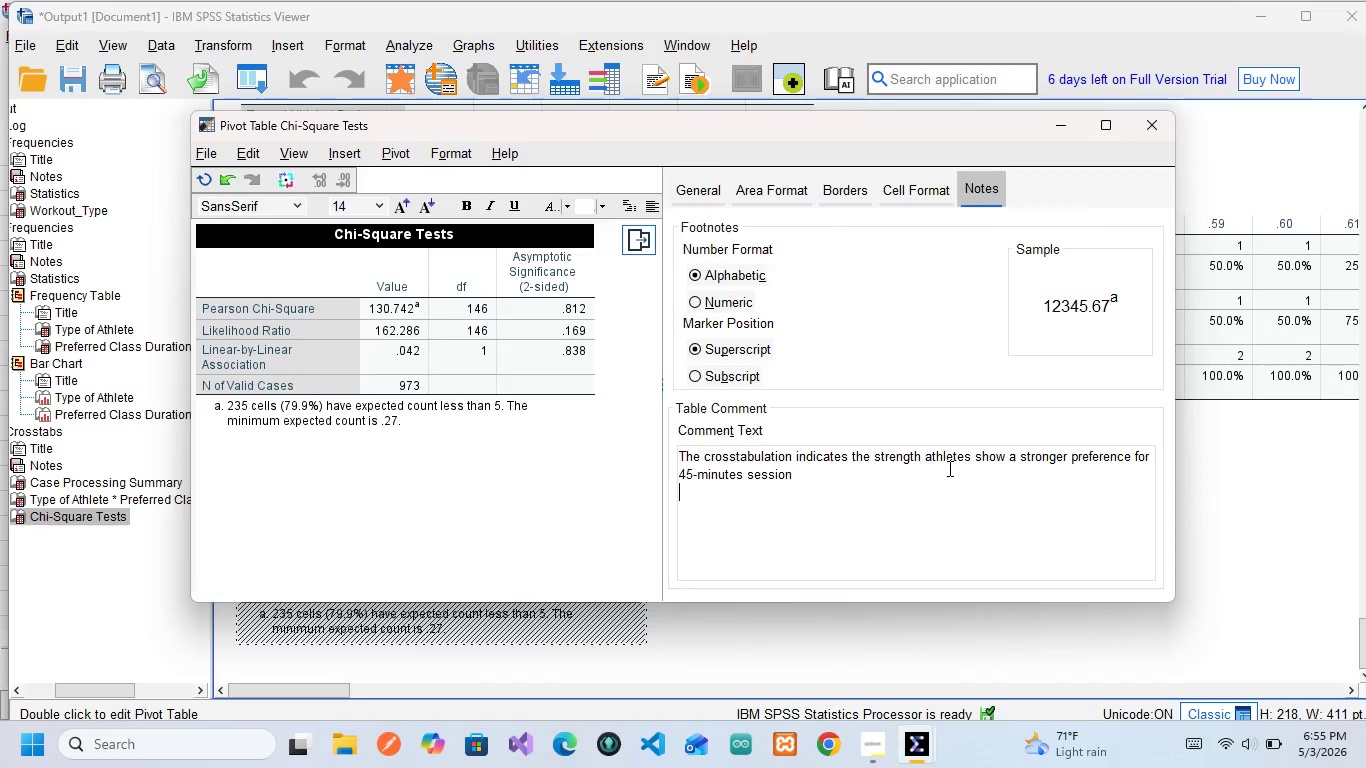 
key(Enter)
 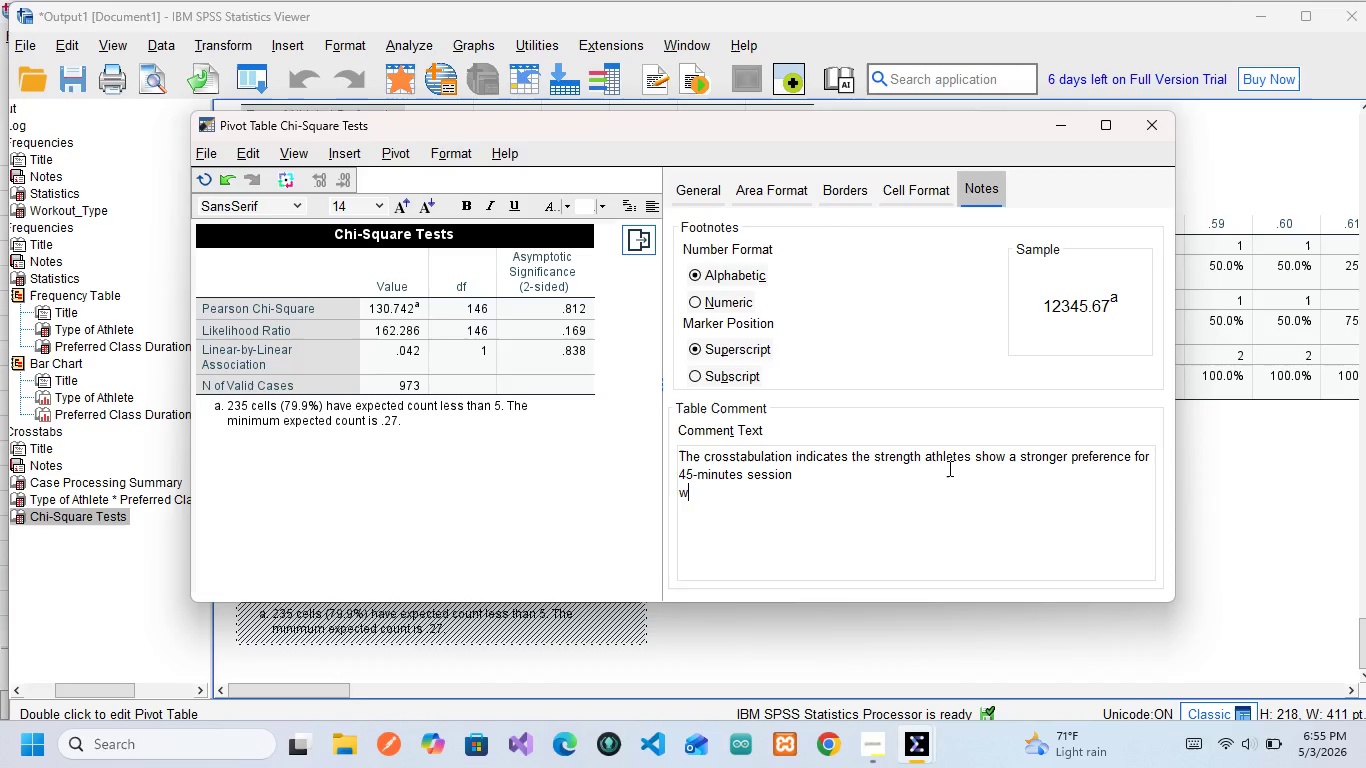 
type(where)
 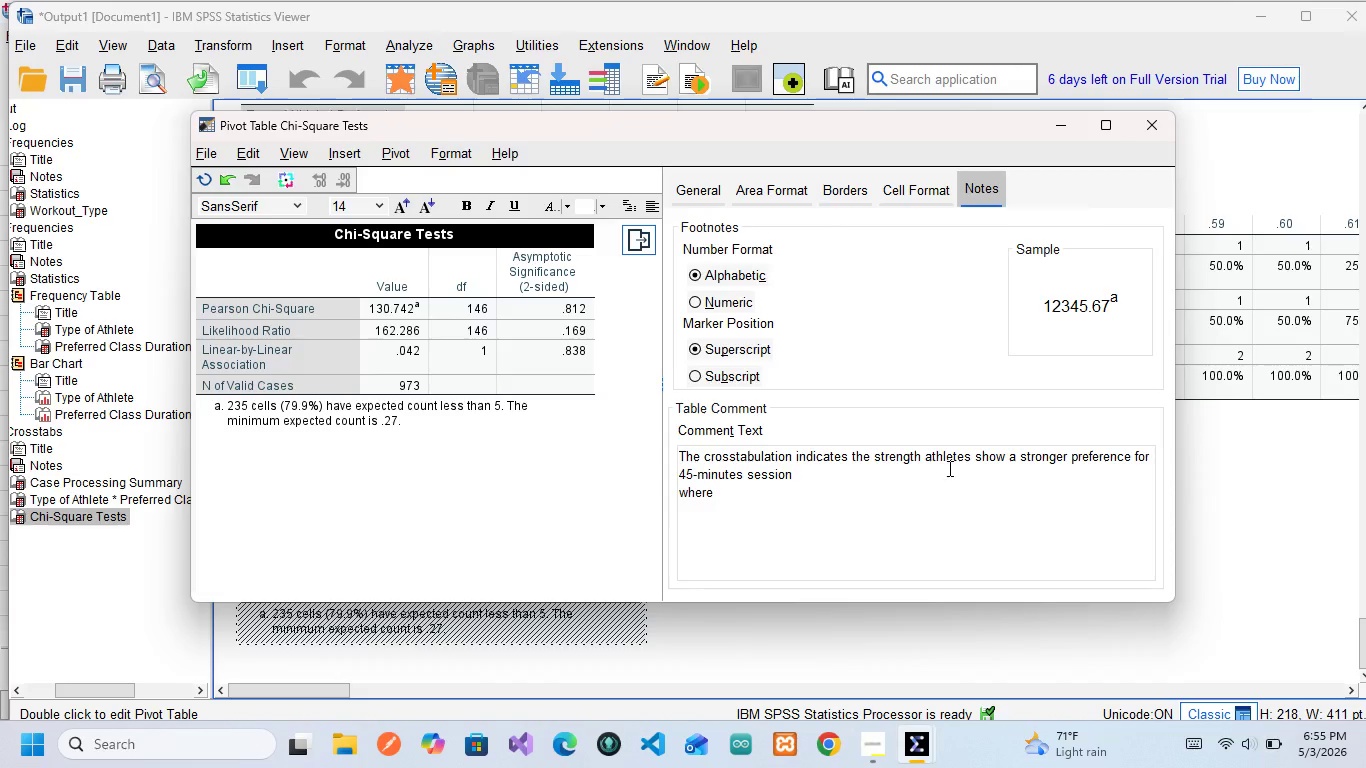 
type(as Endurance)
 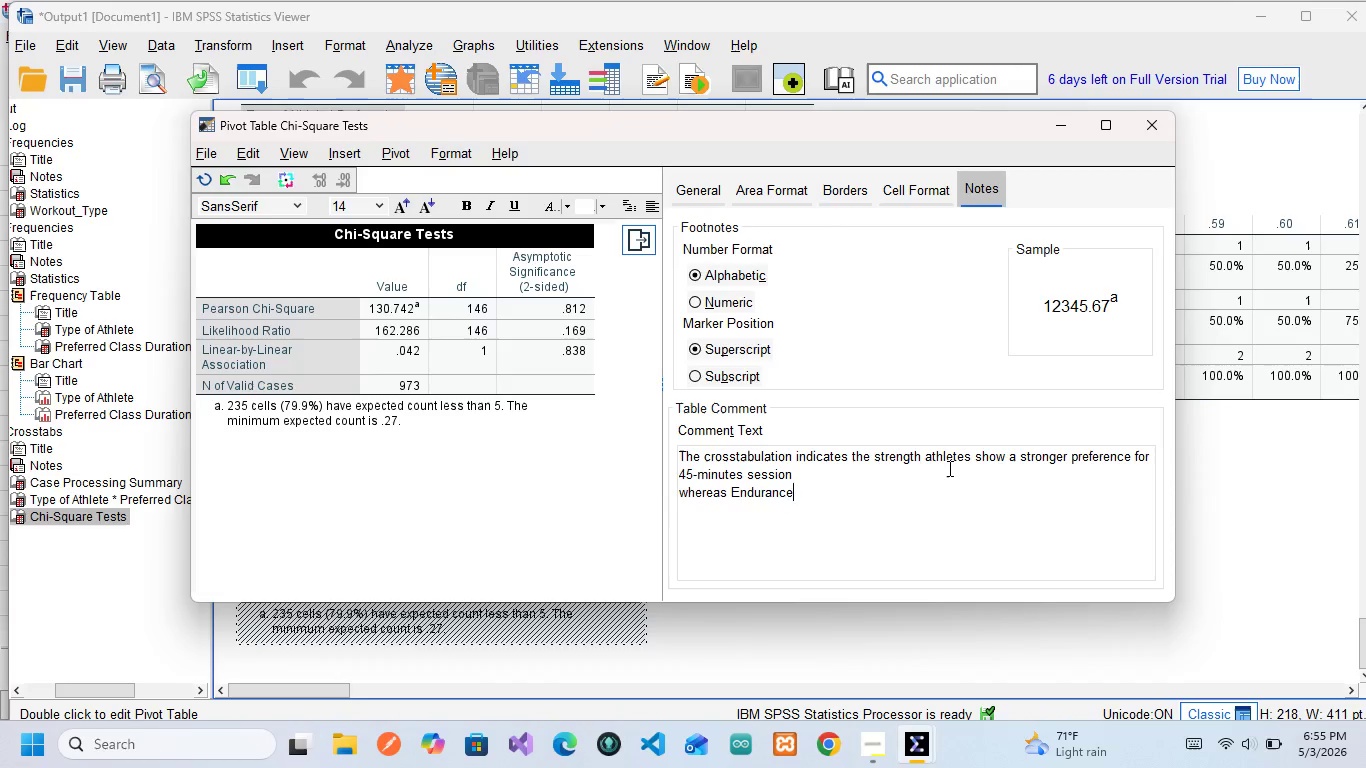 
wait(18.36)
 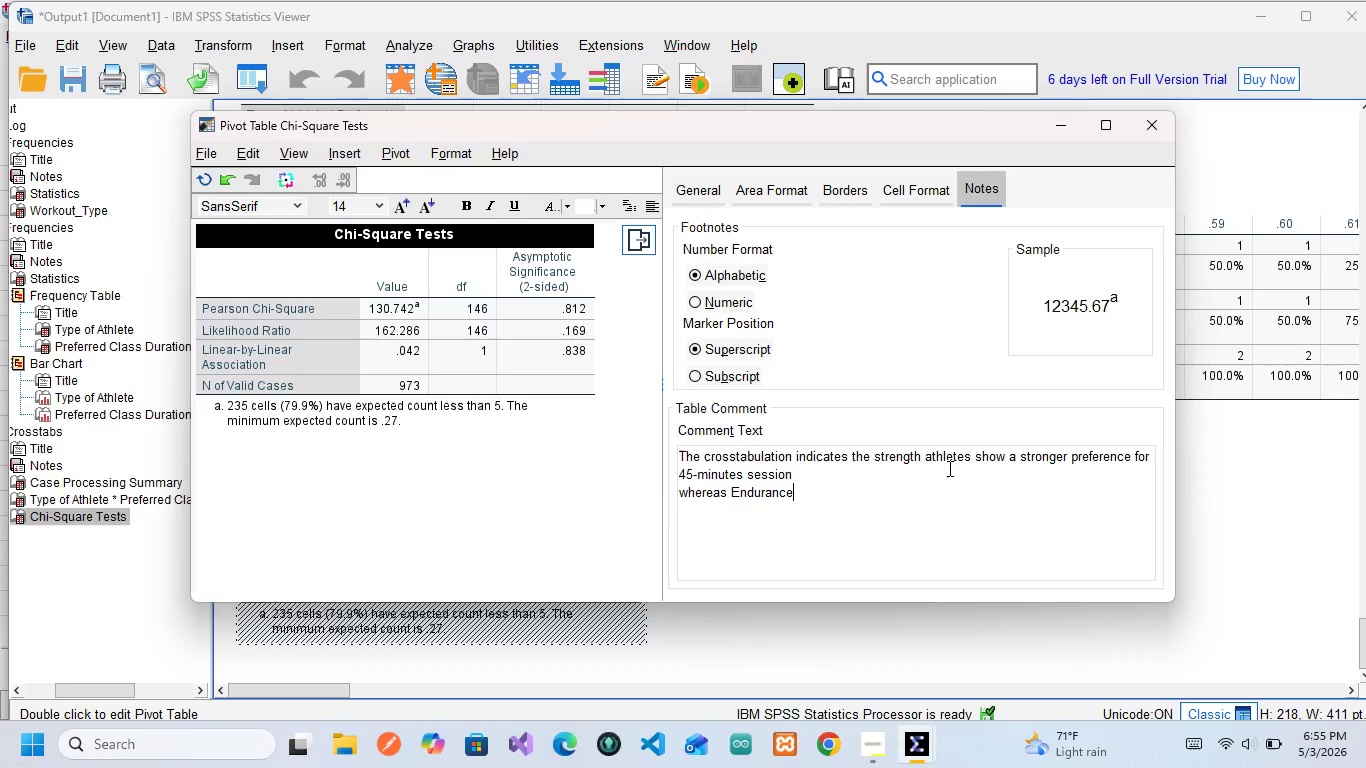 
type( athlet)
key(Backspace)
key(Backspace)
type(etes demonstrate )
 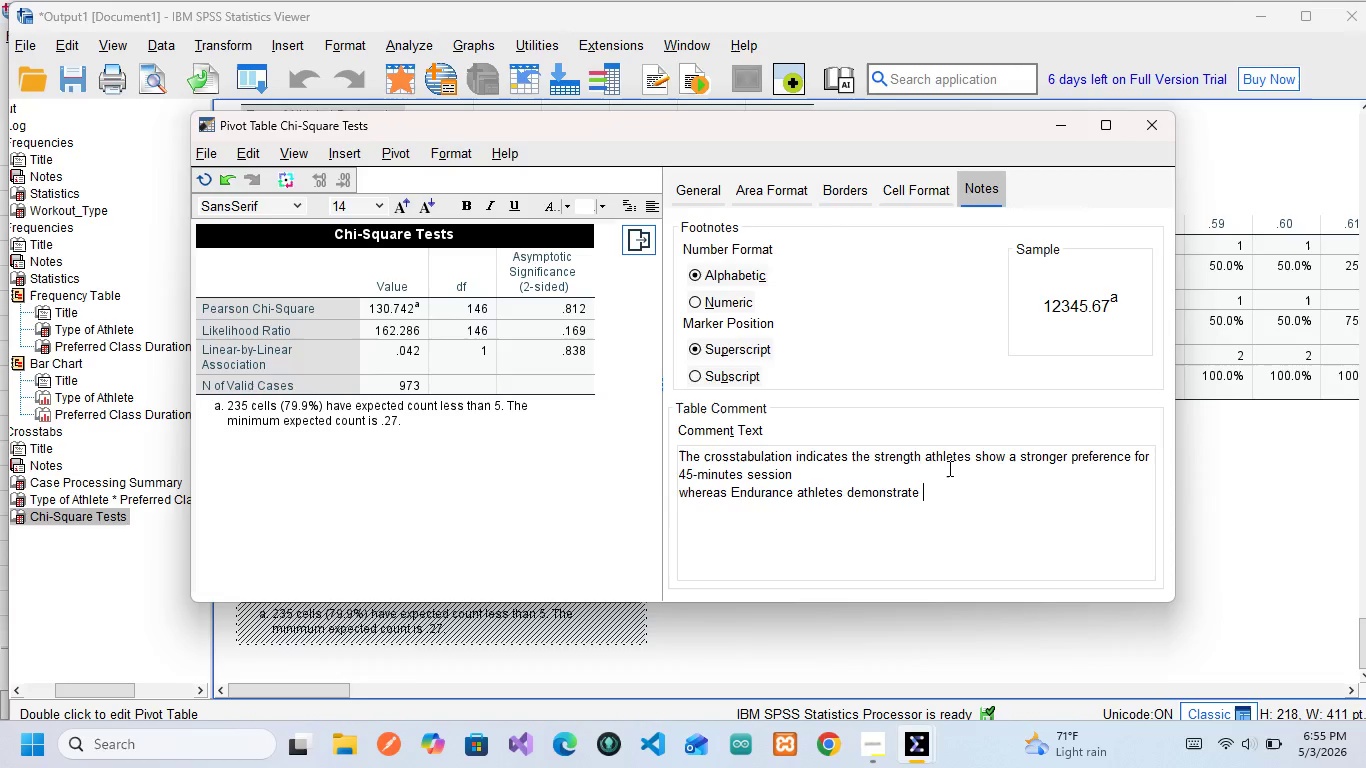 
type(a relatively high)
 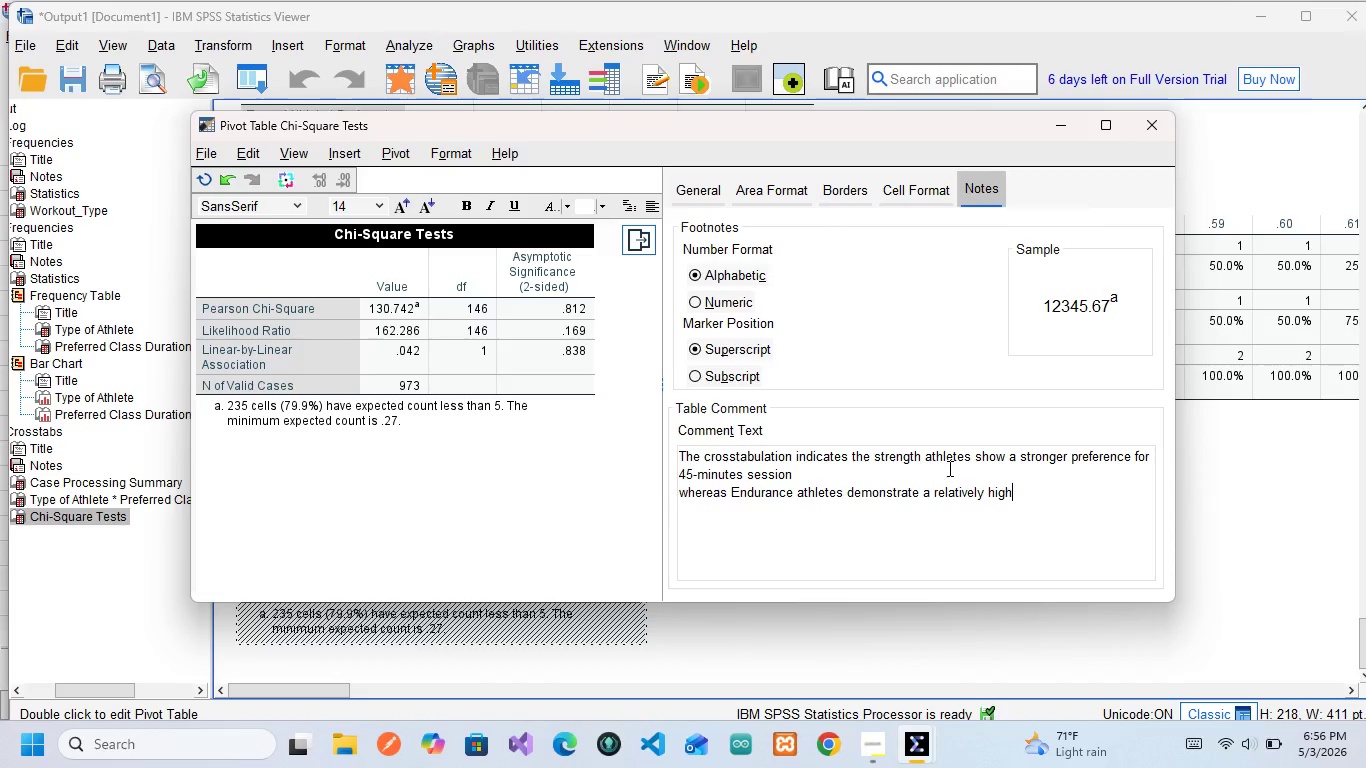 
wait(5.56)
 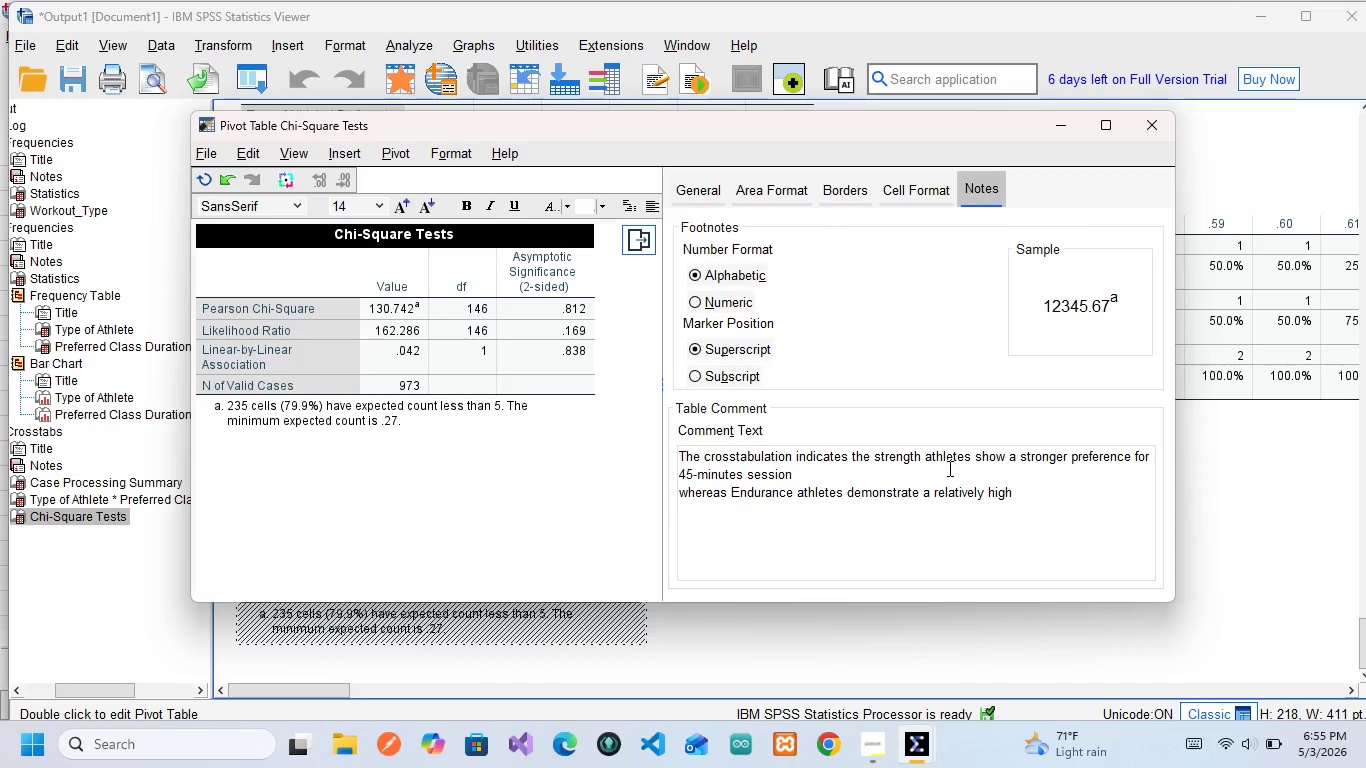 
type(er preference)
 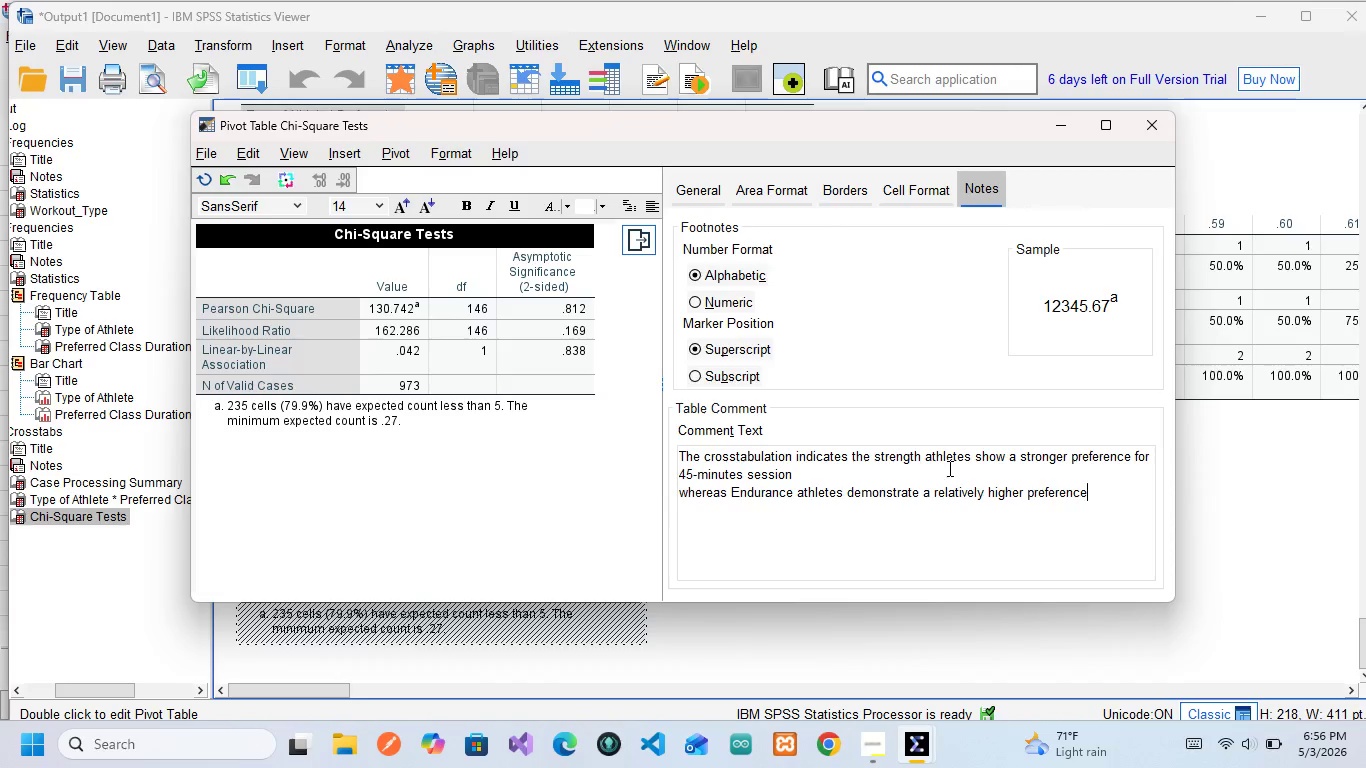 
type(for shorter 30-min)
 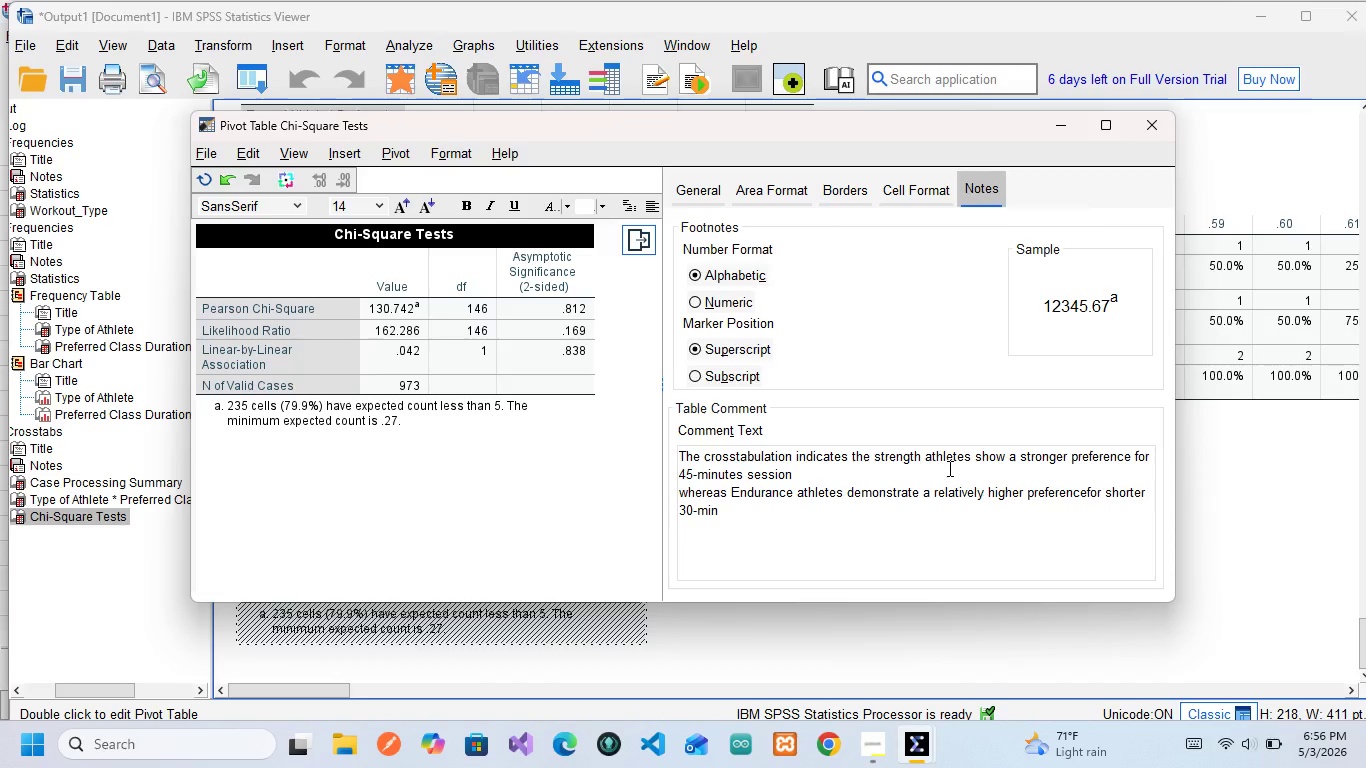 
wait(6.08)
 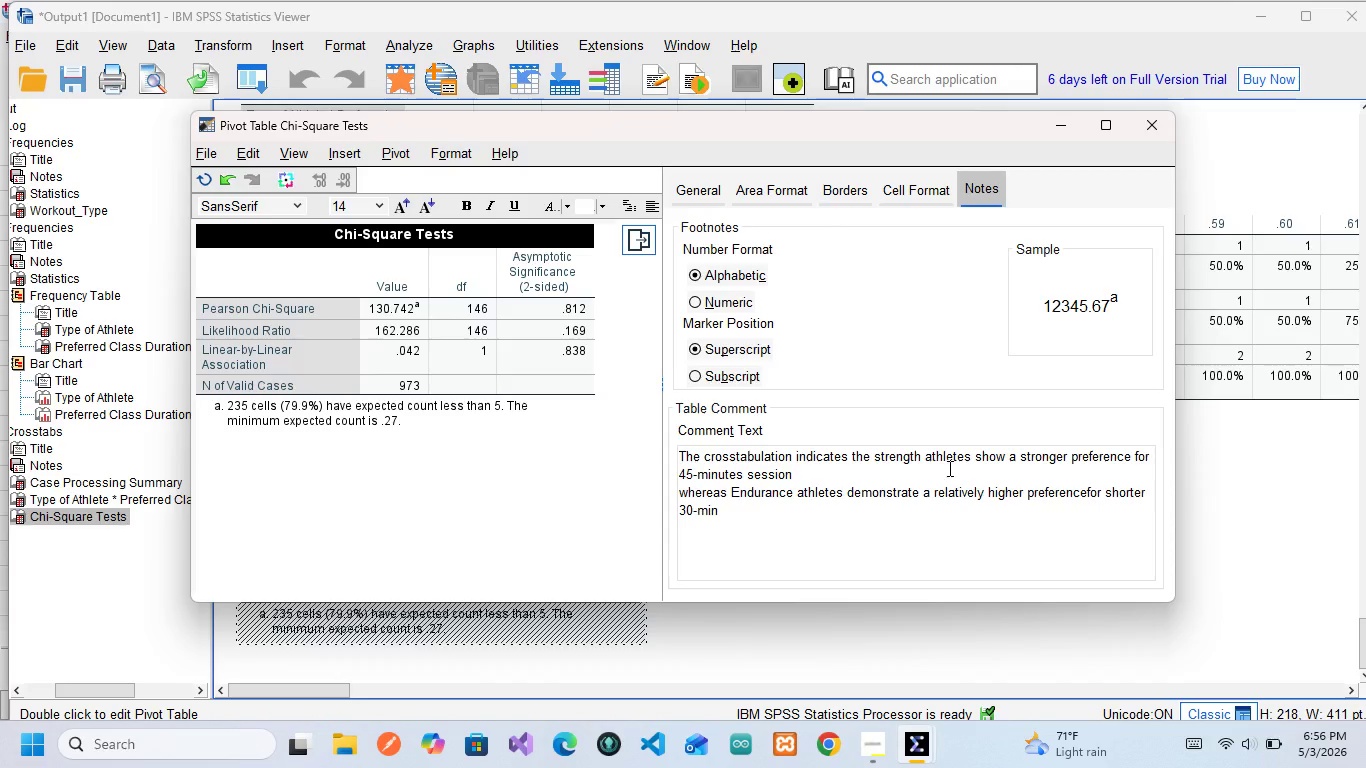 
type(ute session)
 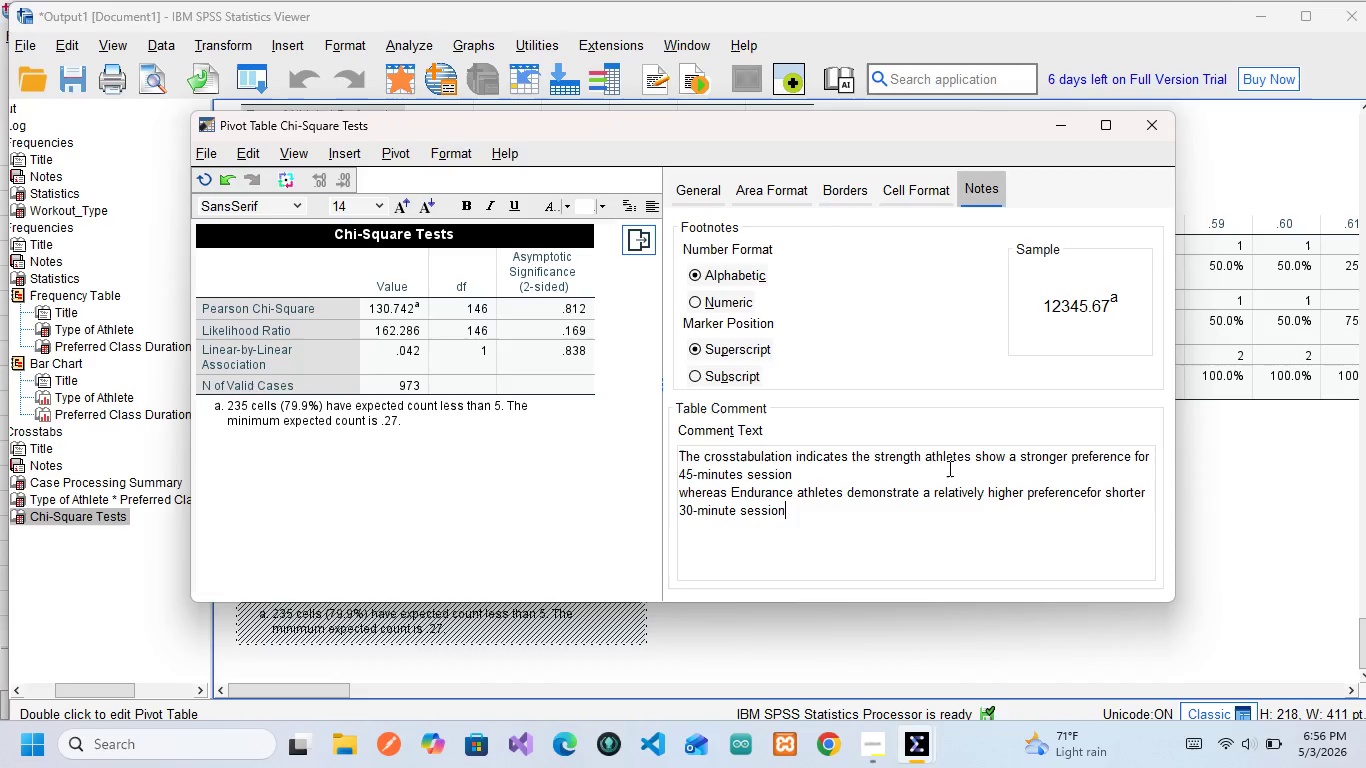 
key(S)
 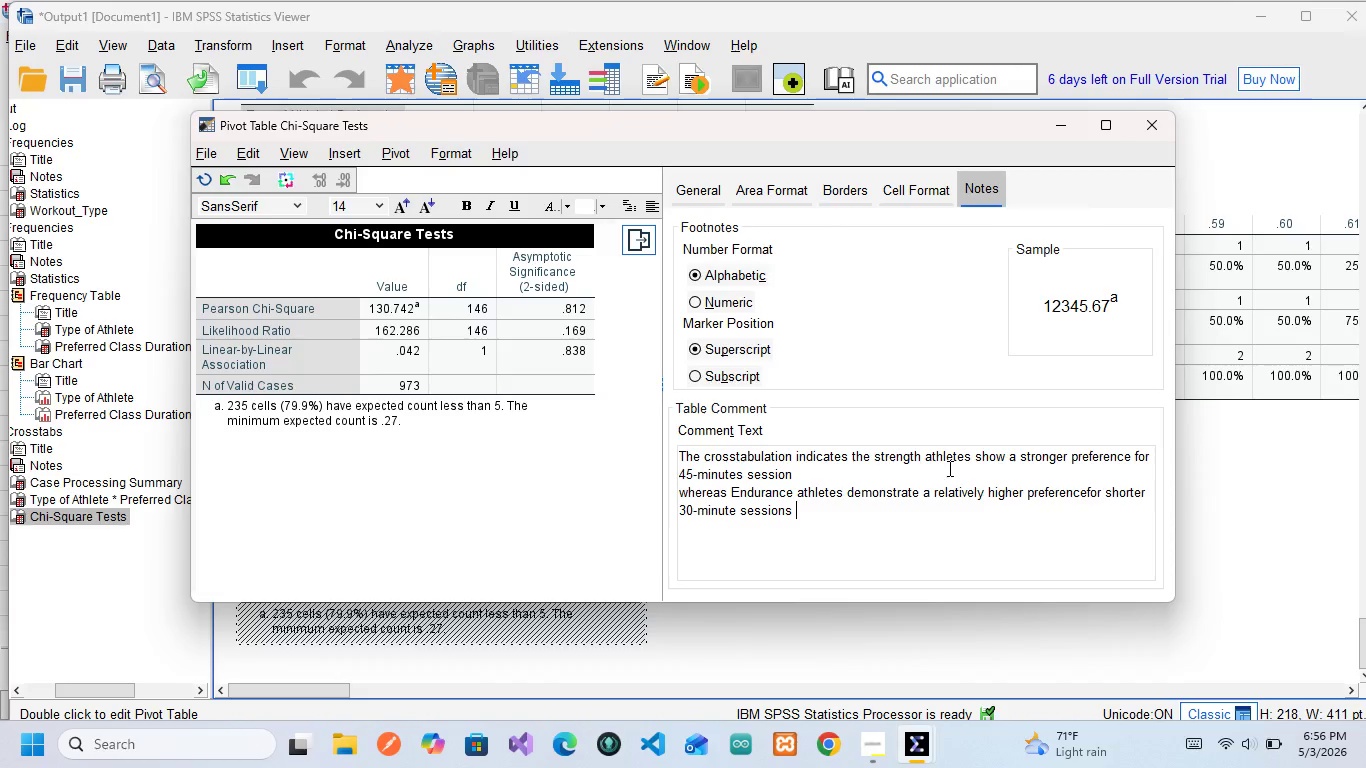 
key(Space)
 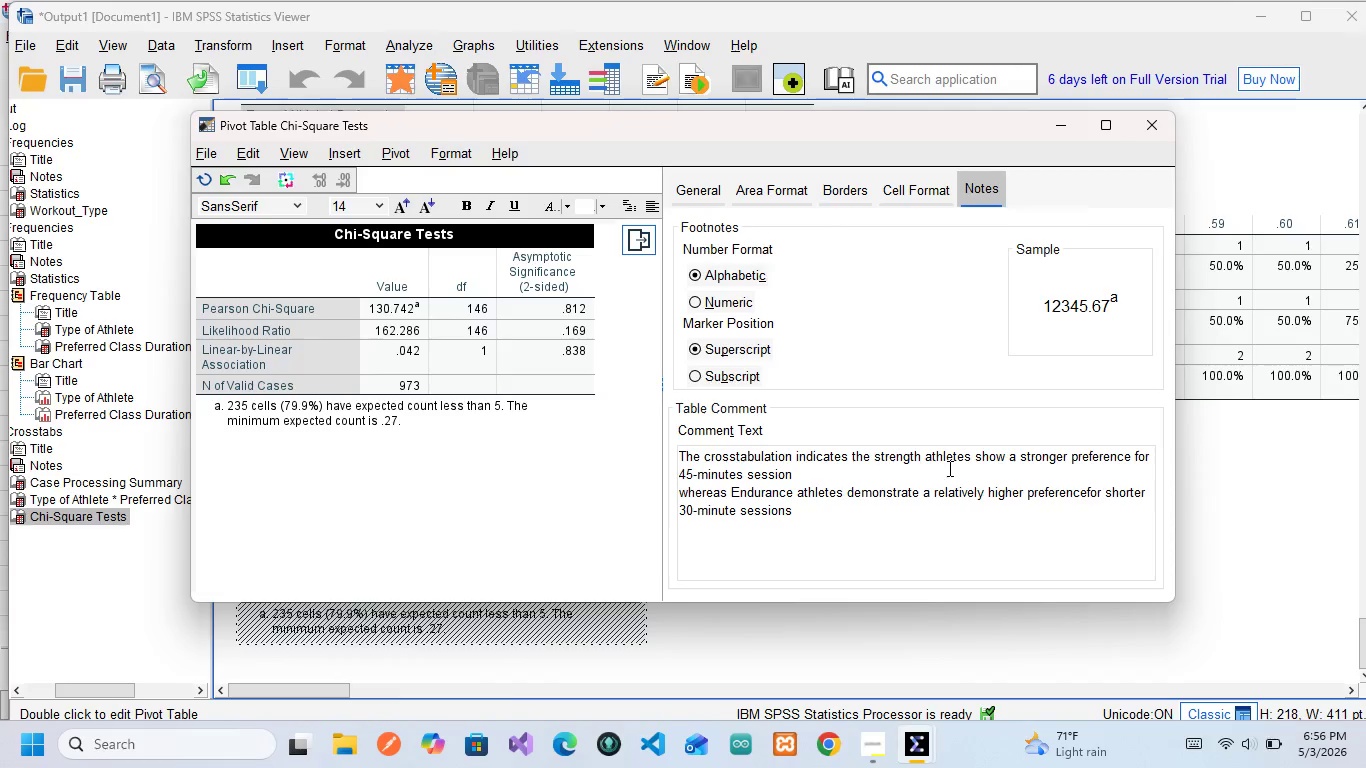 
key(Backspace)
 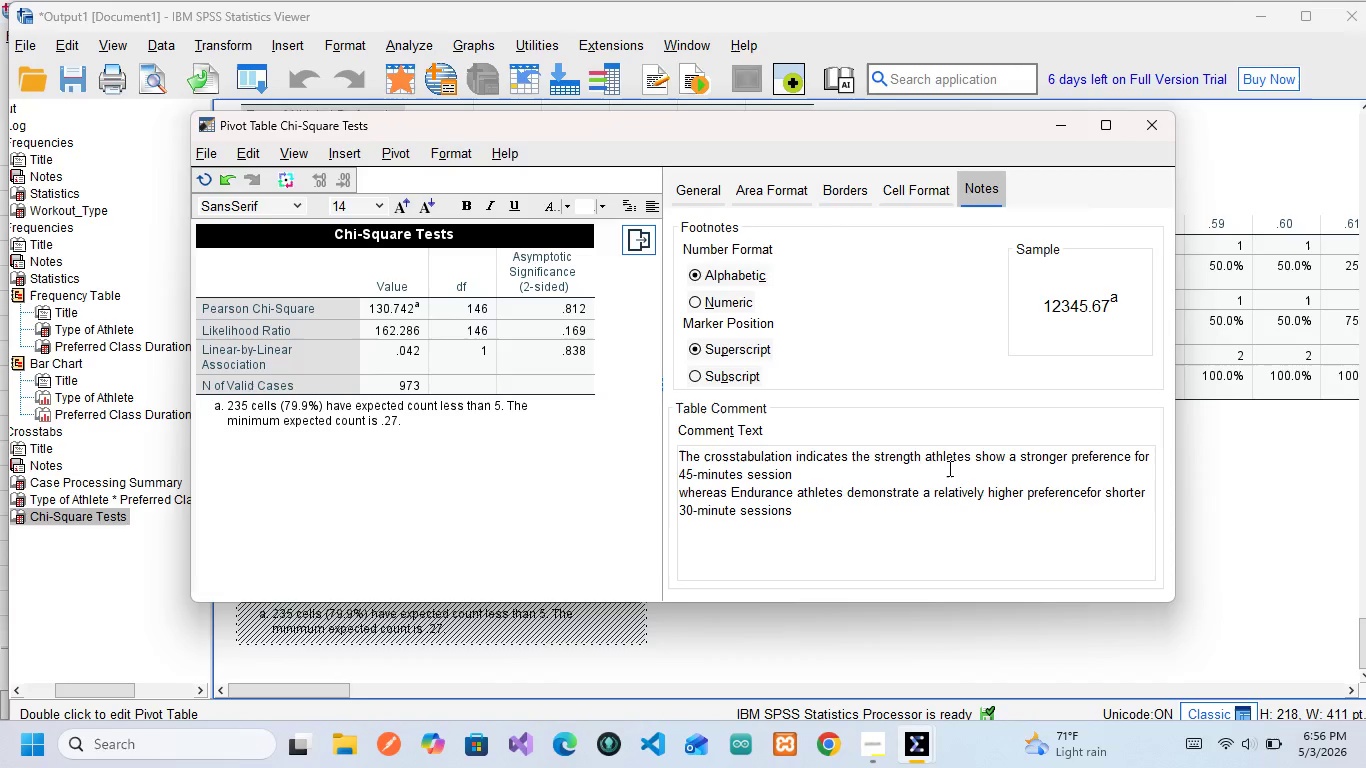 
key(Comma)
 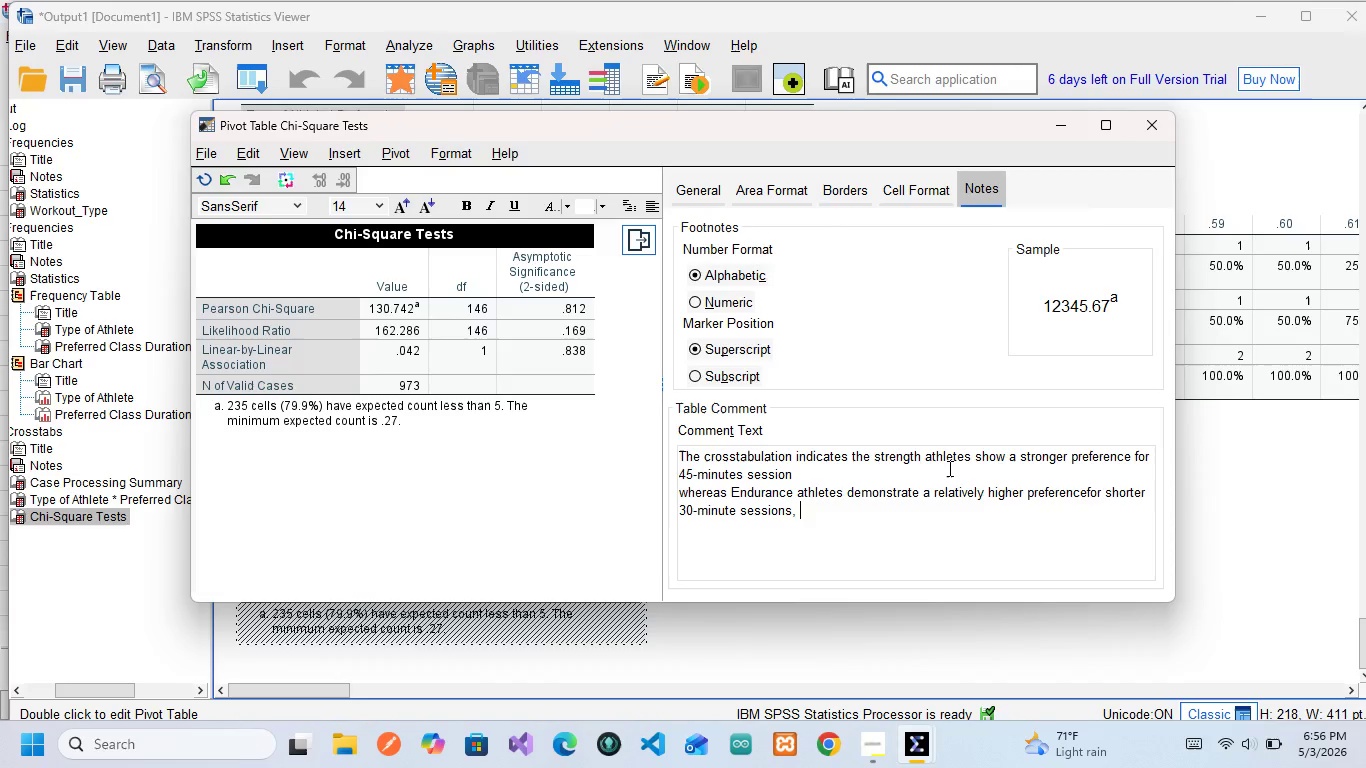 
key(Space)
 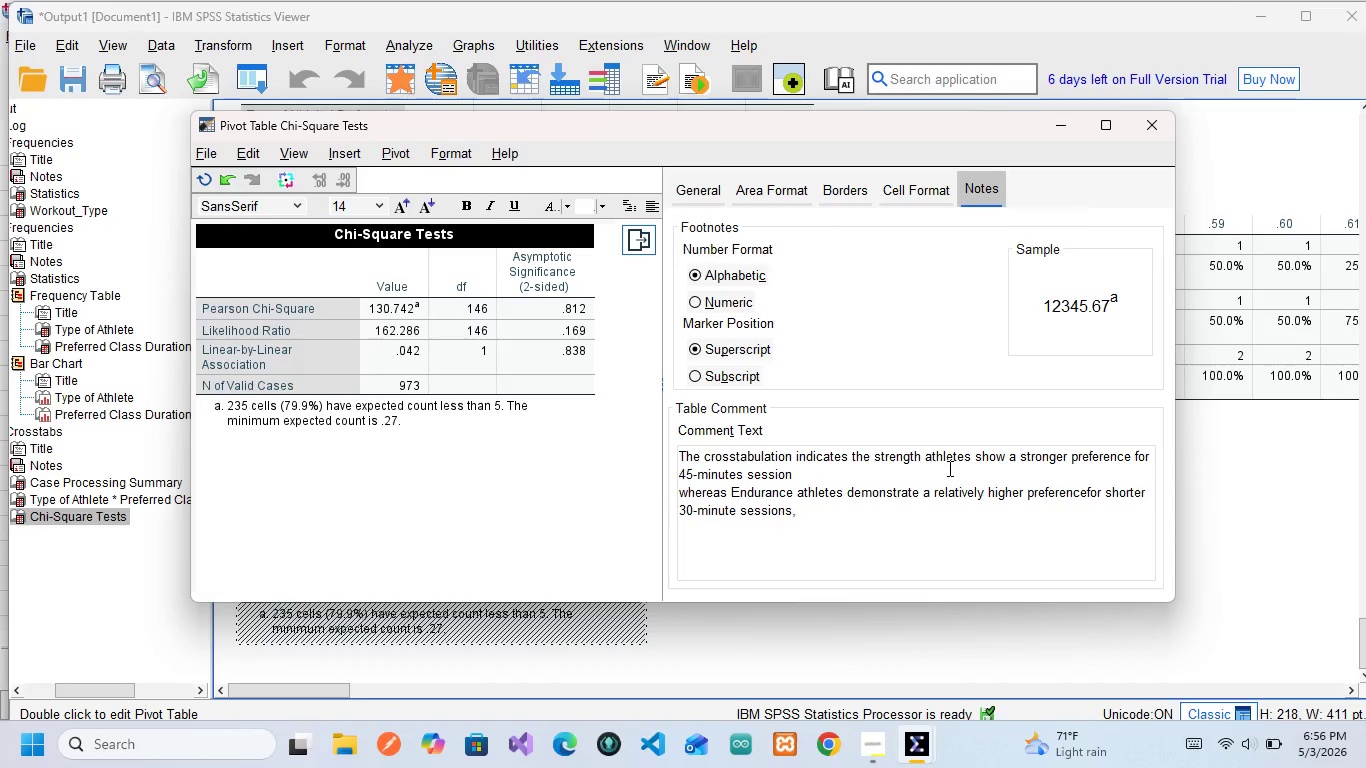 
type(This suggests)
 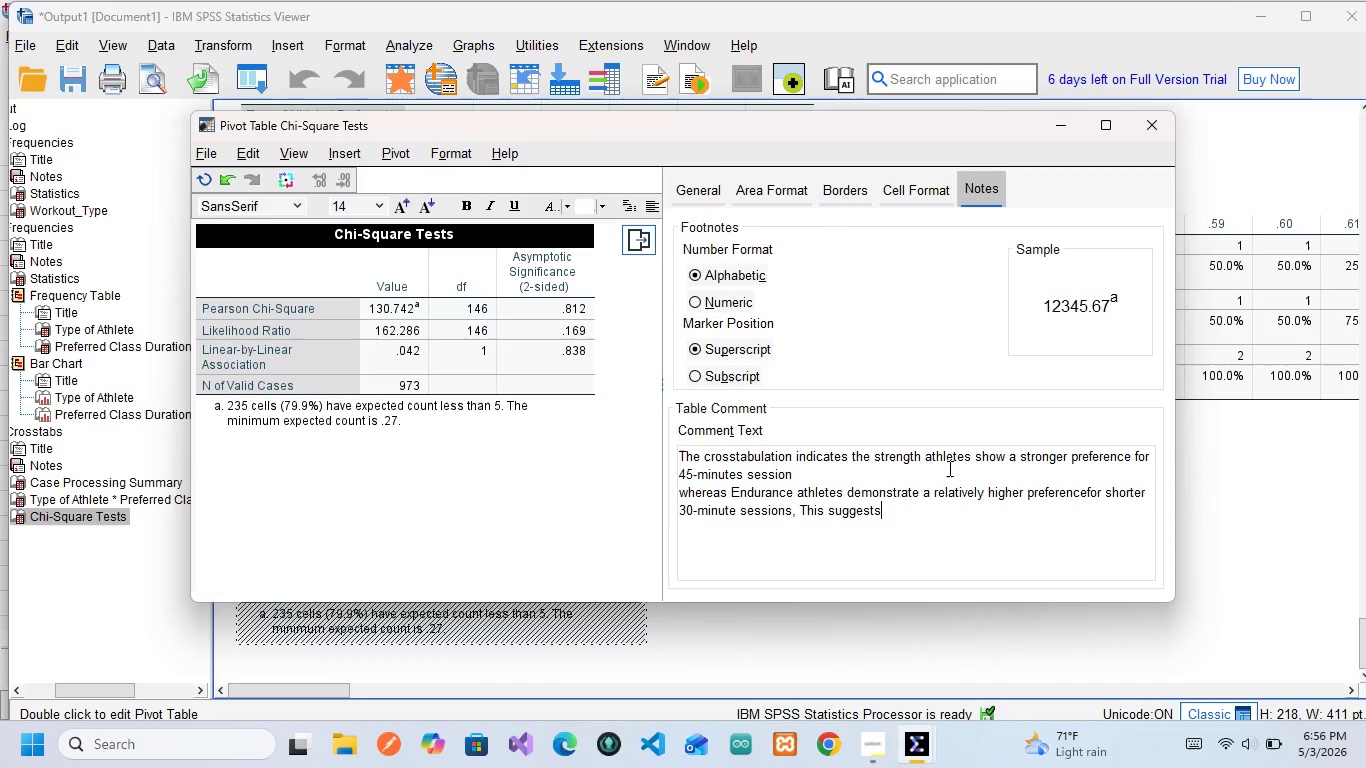 
wait(5.25)
 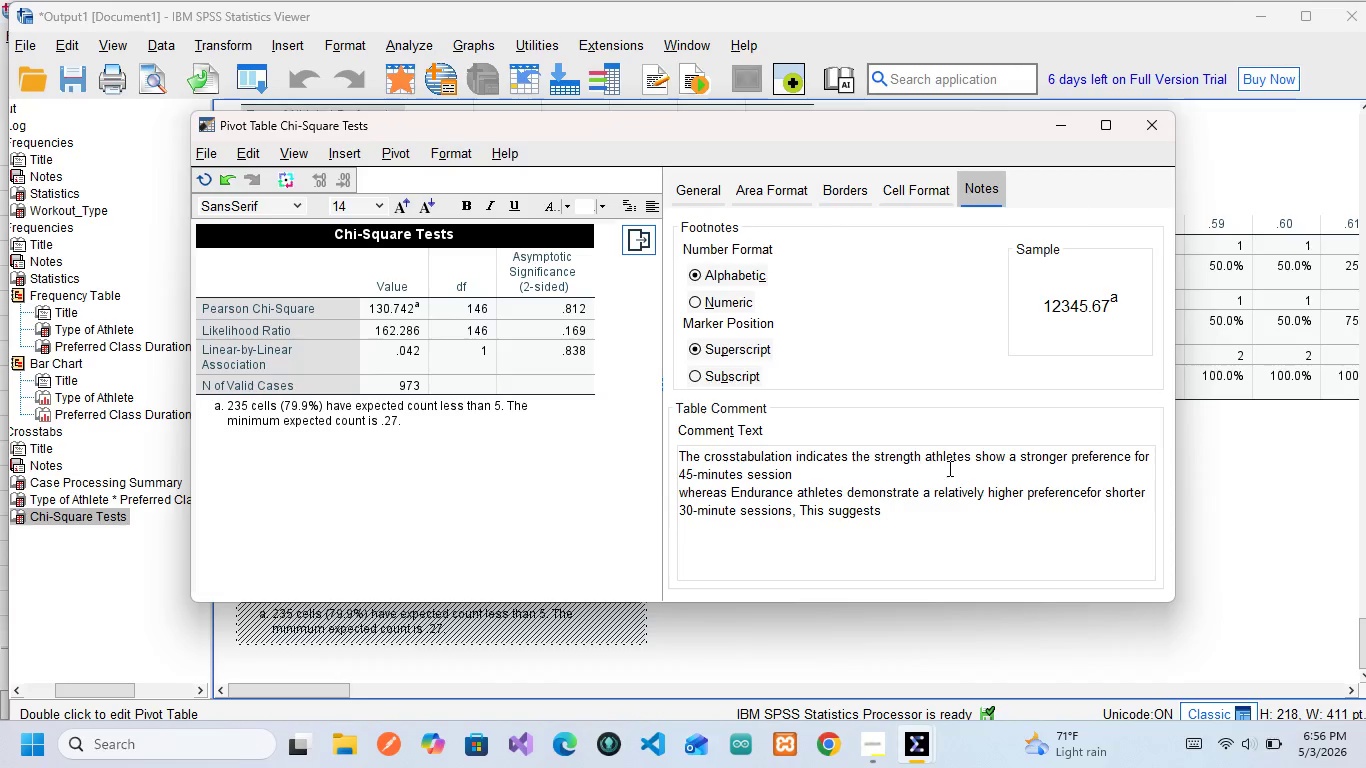 
type( a potential relationship)
 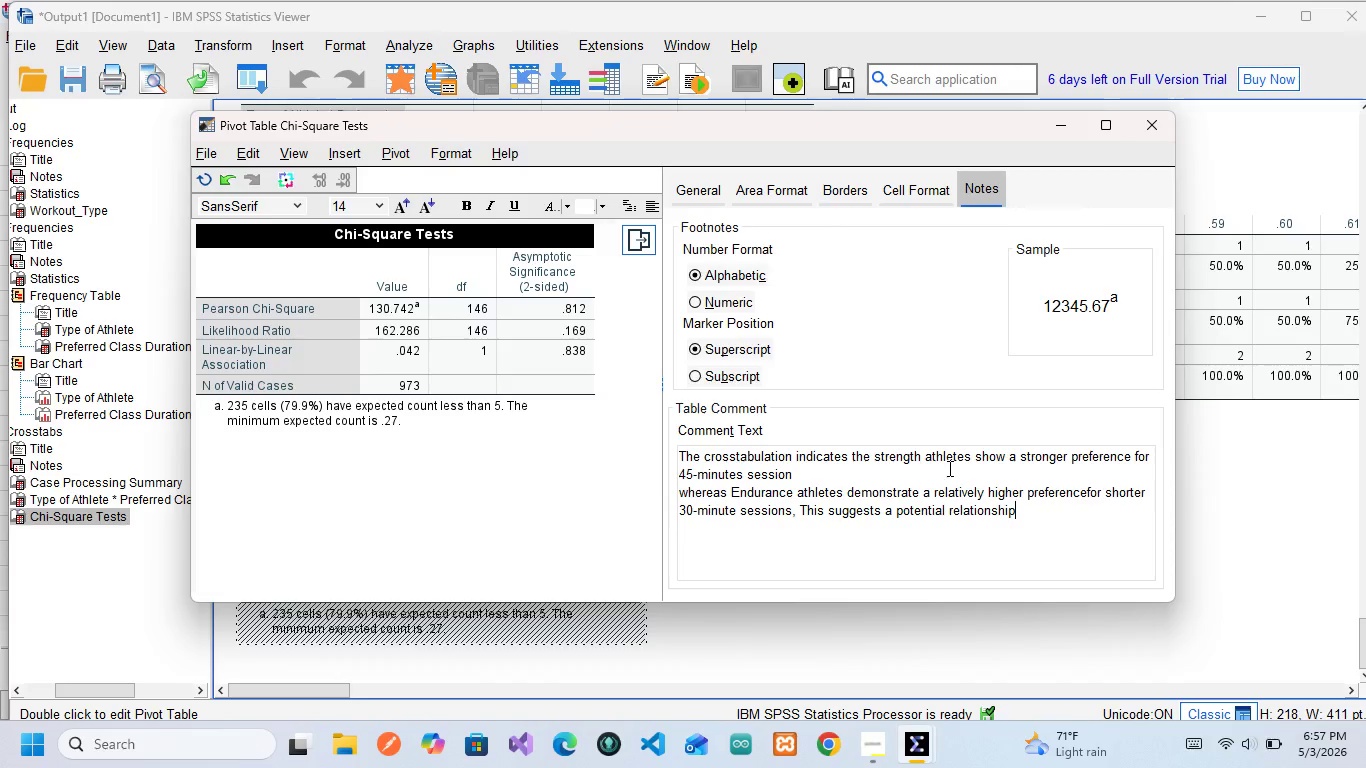 
wait(22.38)
 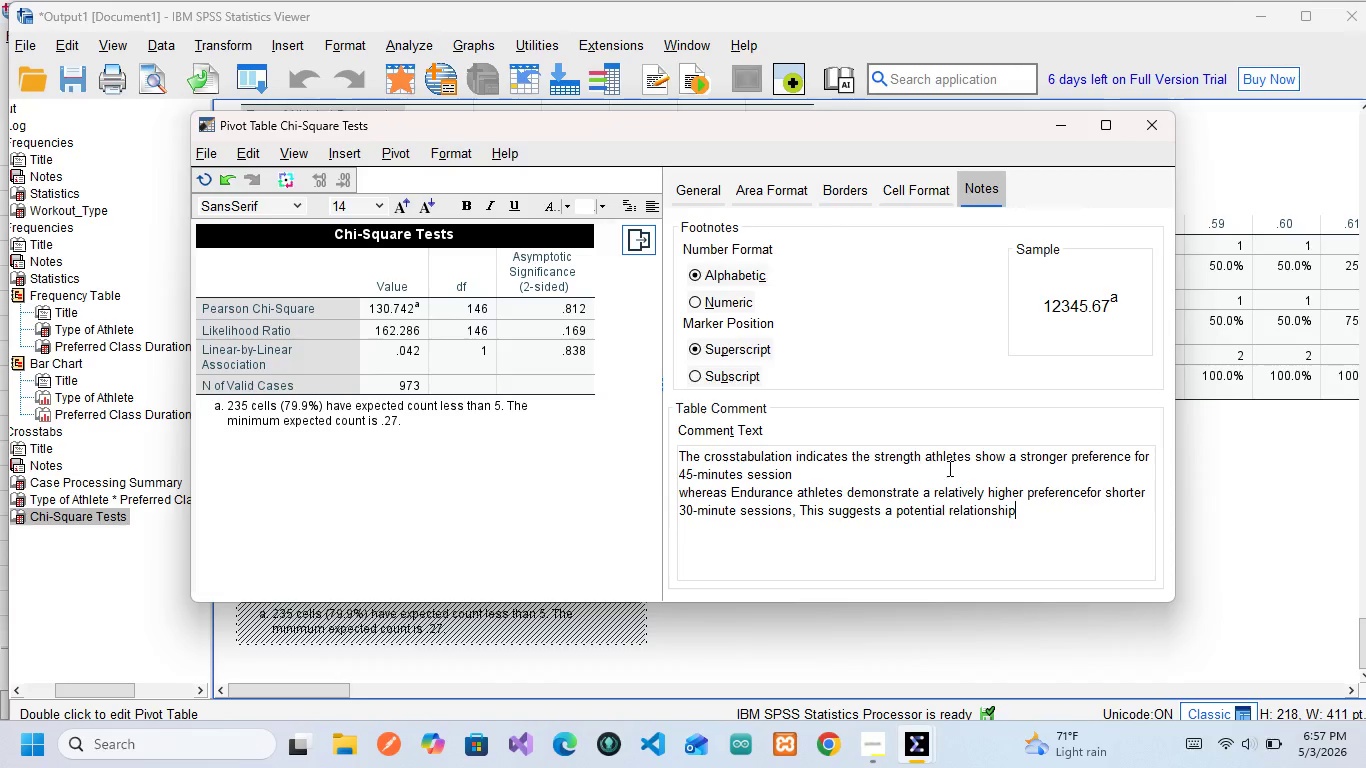 
type( between athletic di)
 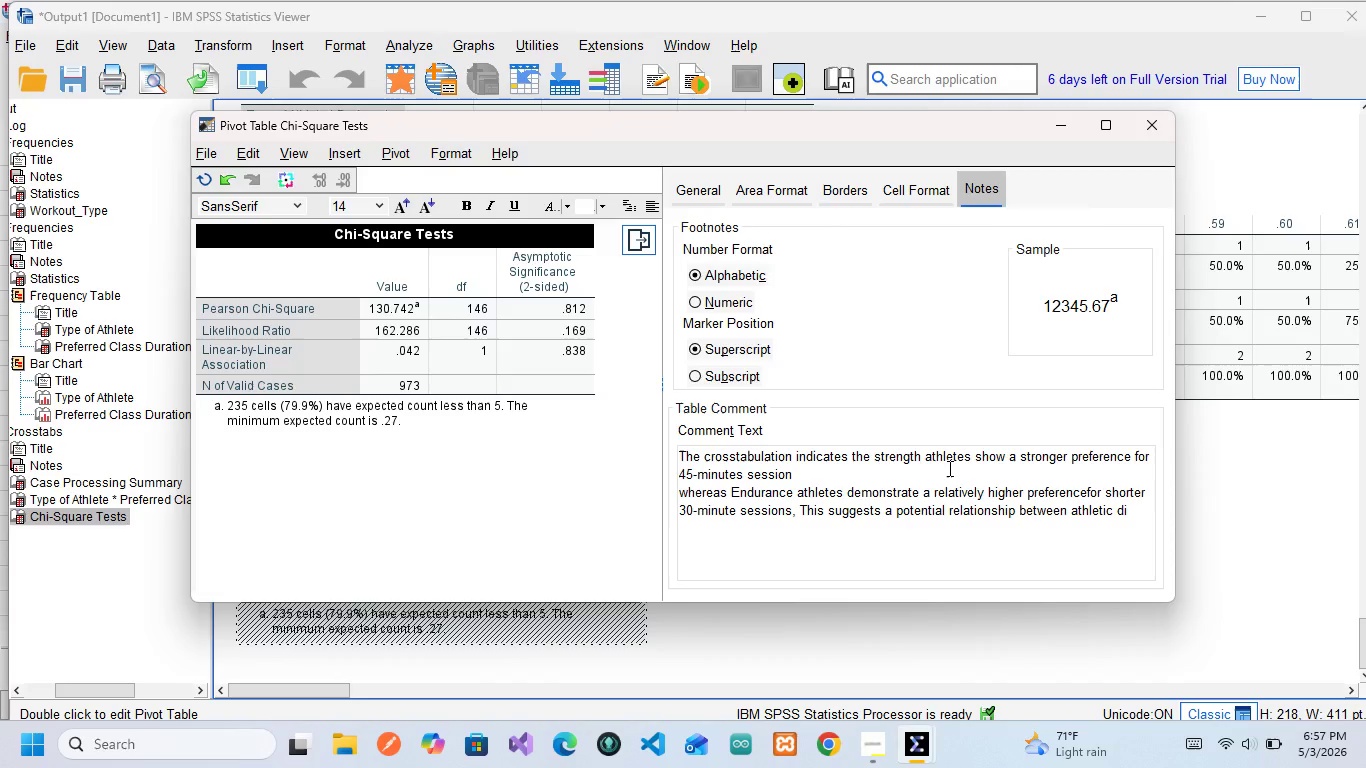 
wait(12.67)
 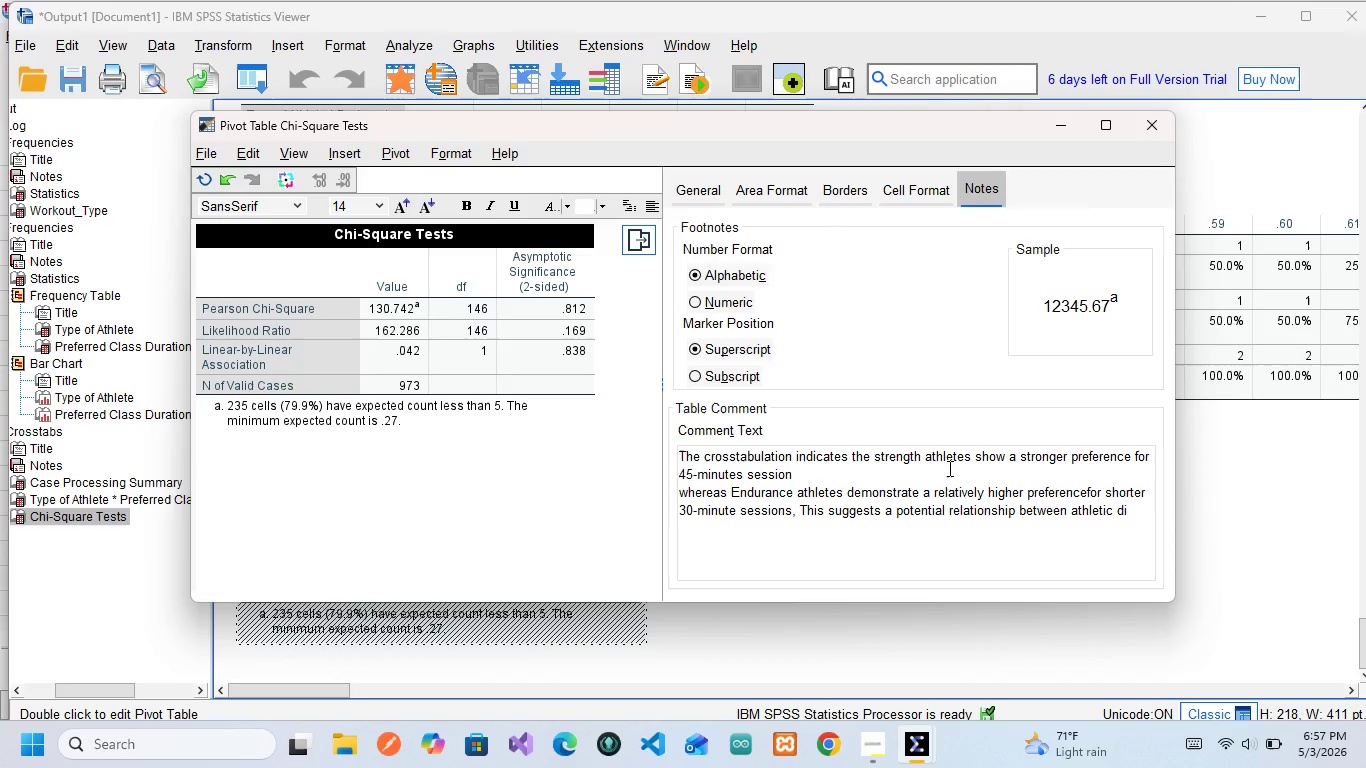 
type(scipline and classd)
 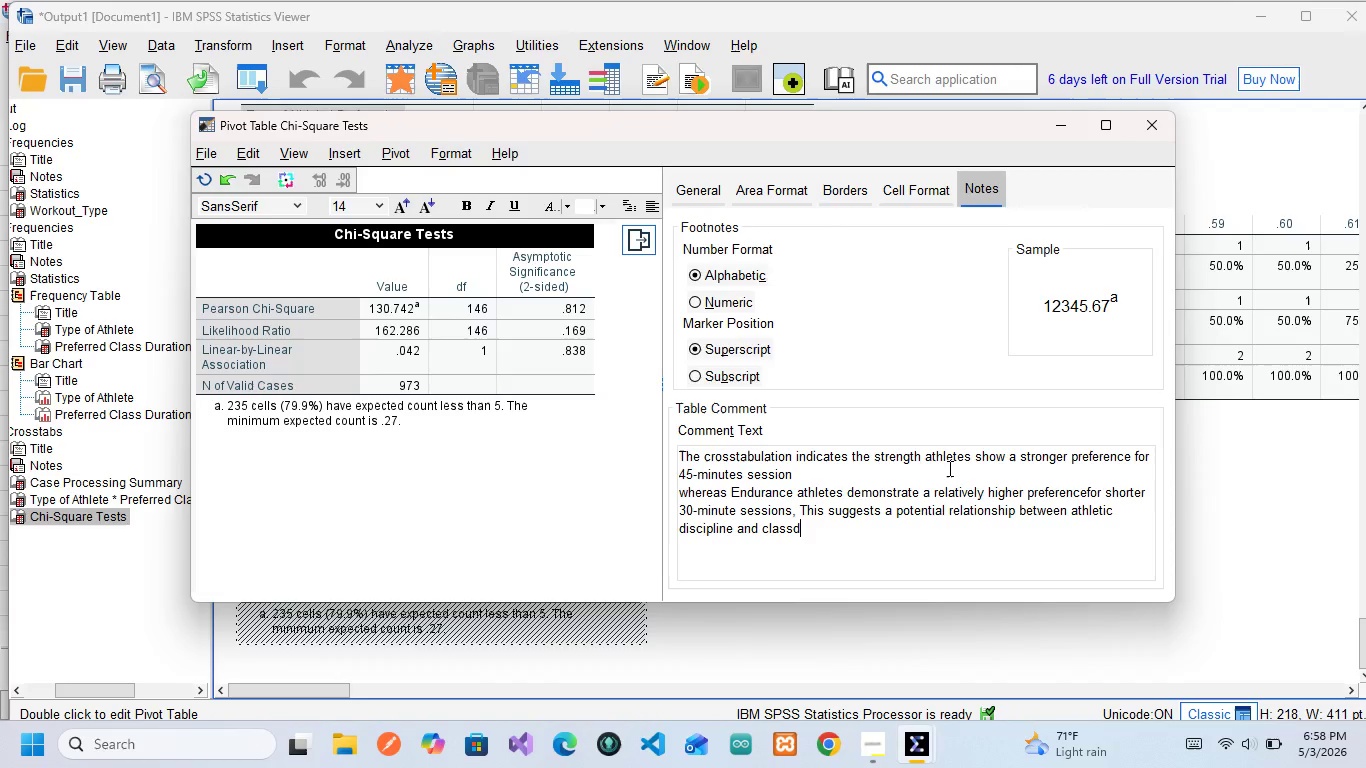 
wait(5.51)
 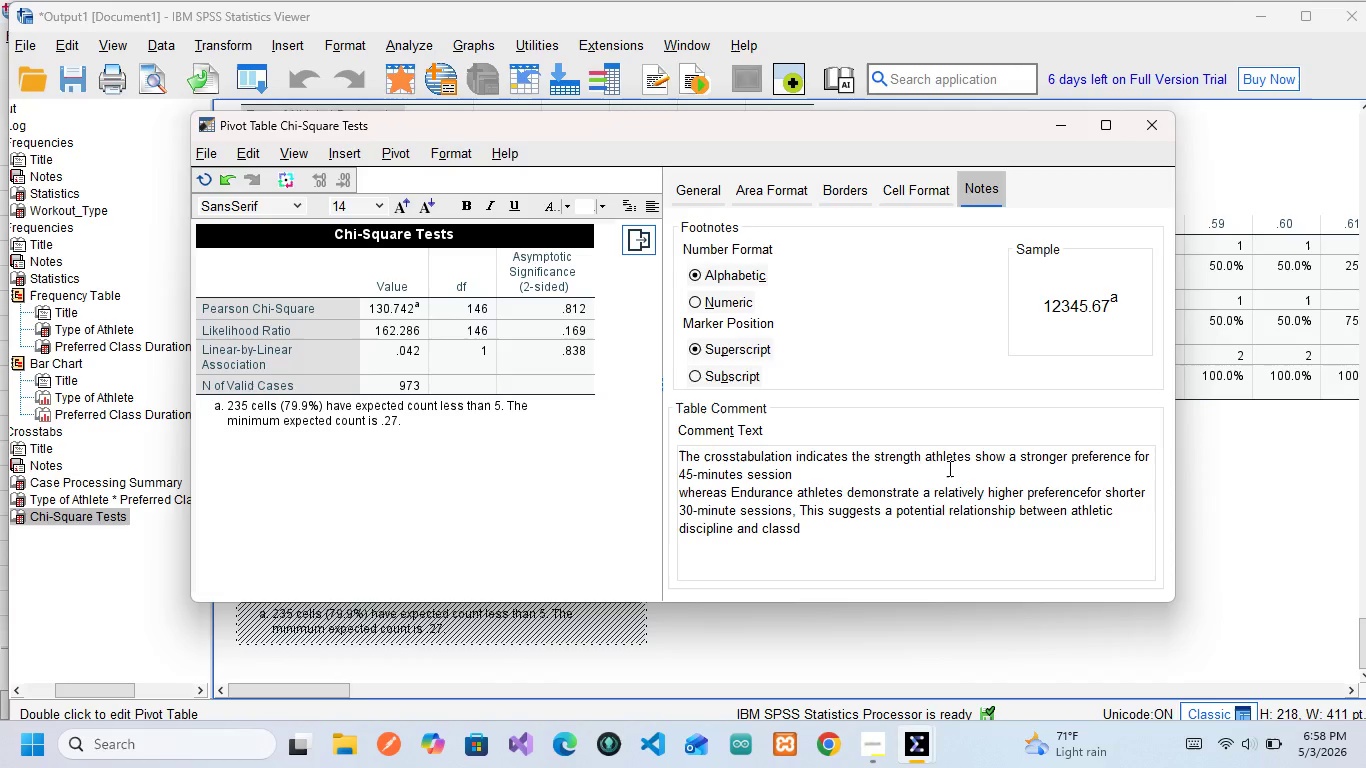 
key(Backspace)
type( duration)
 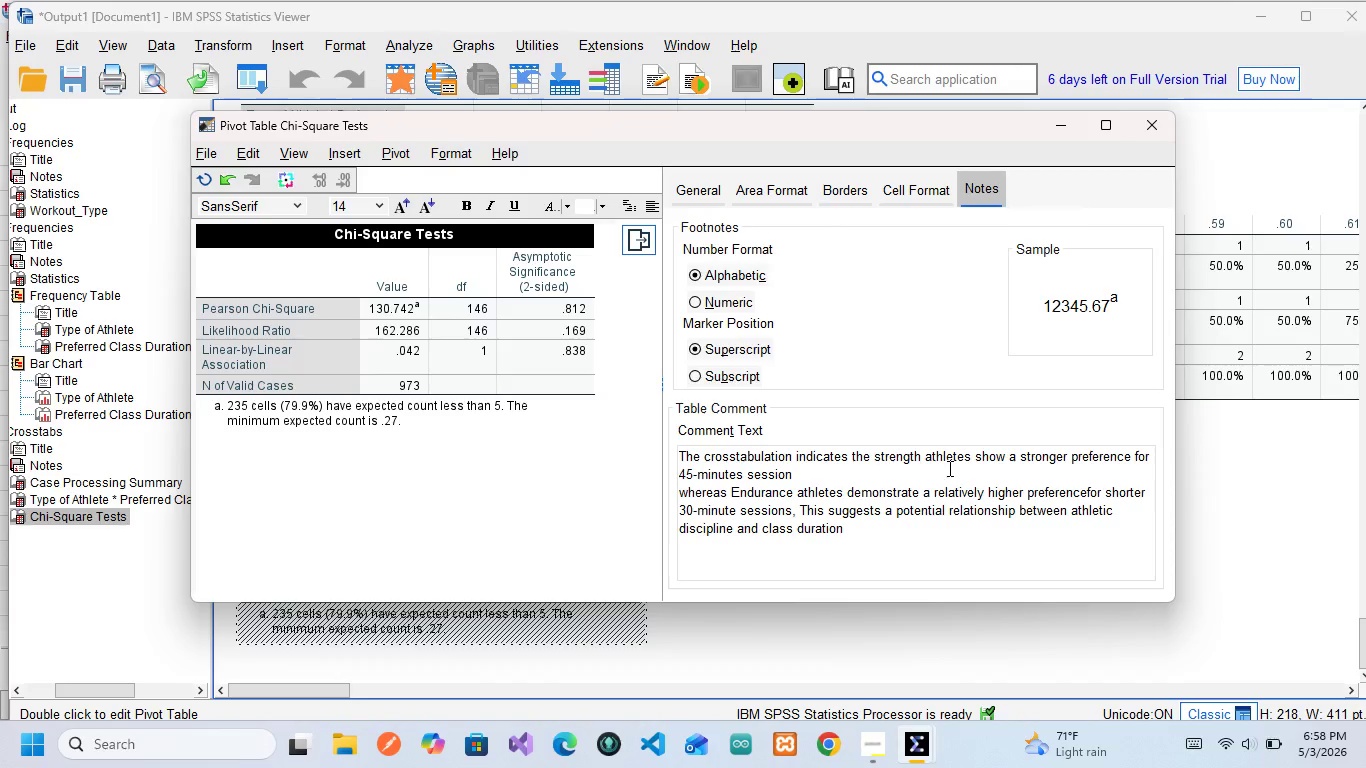 
type( preference)
 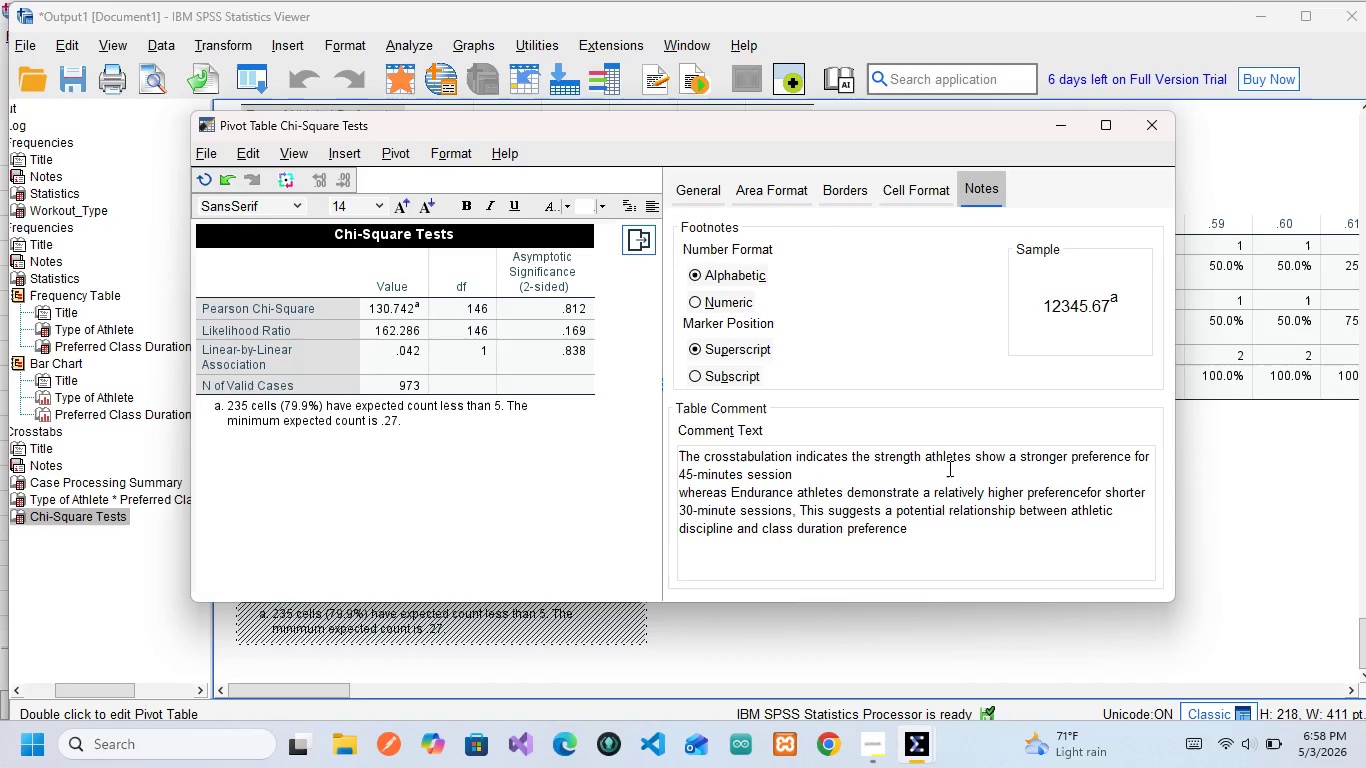 
wait(30.67)
 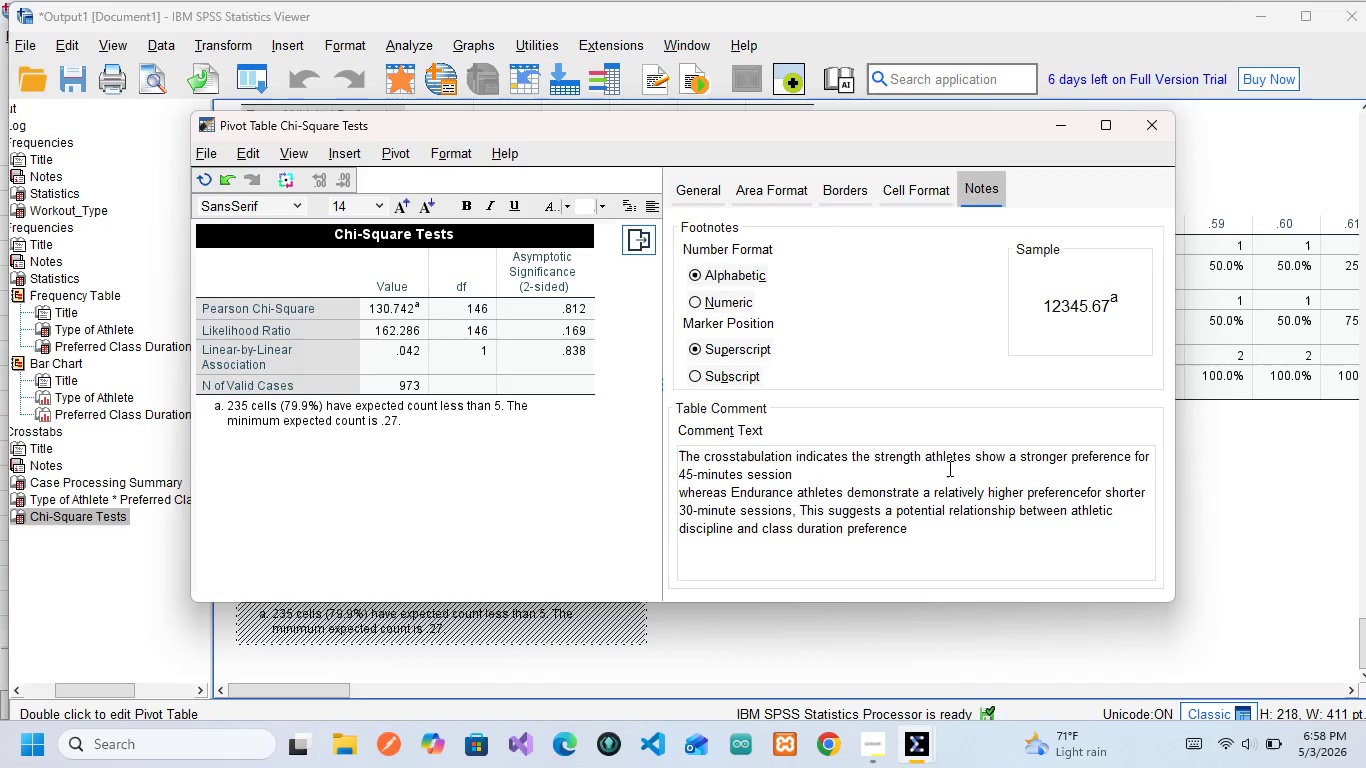 
double_click([828, 455])
 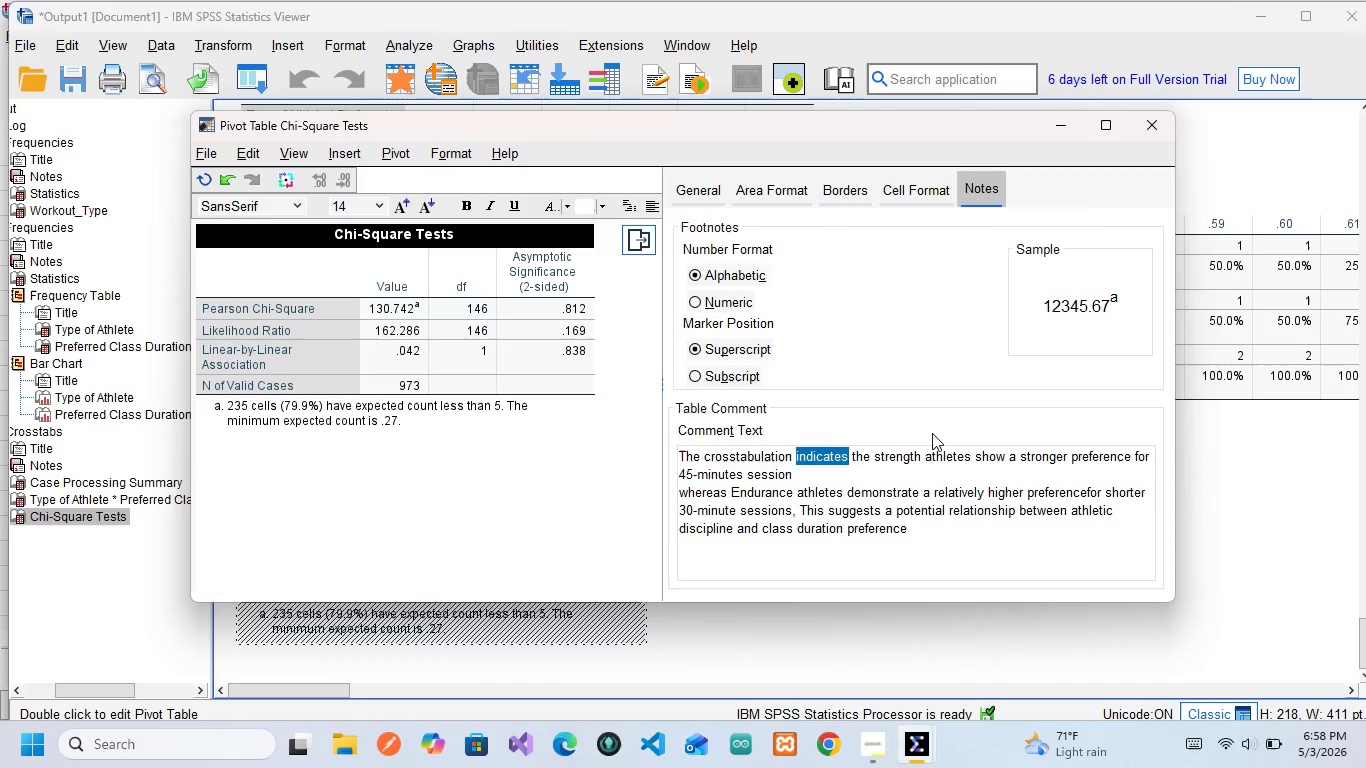 
double_click([996, 458])
 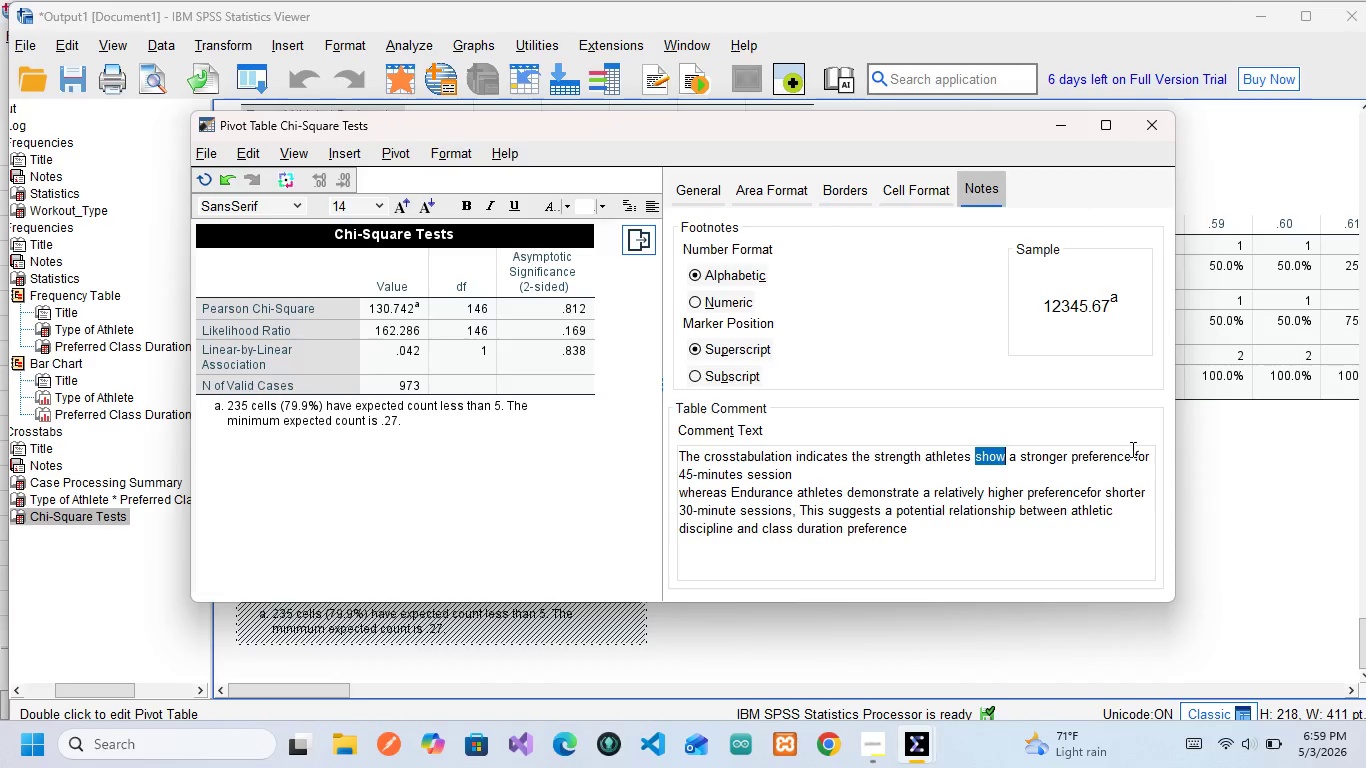 
double_click([1141, 456])
 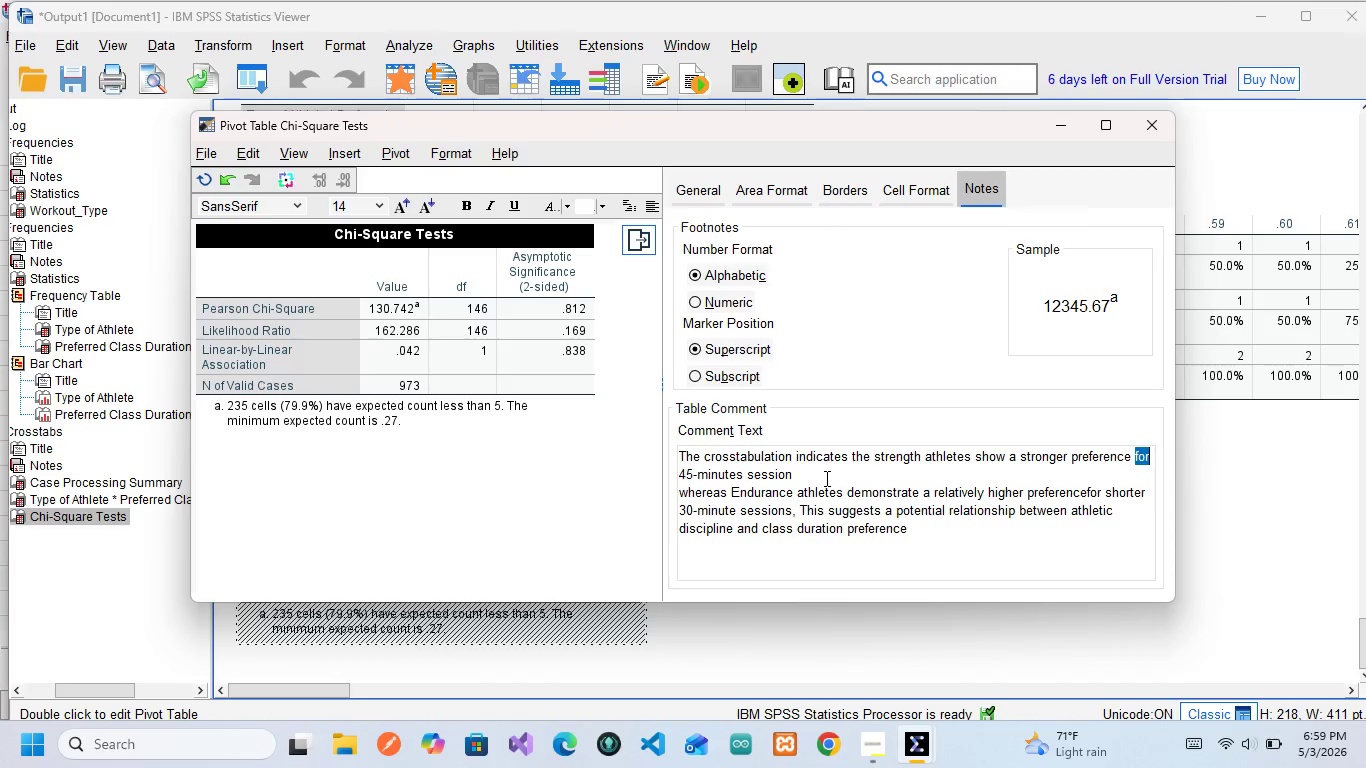 
left_click_drag(start_coordinate=[825, 478], to_coordinate=[679, 482])
 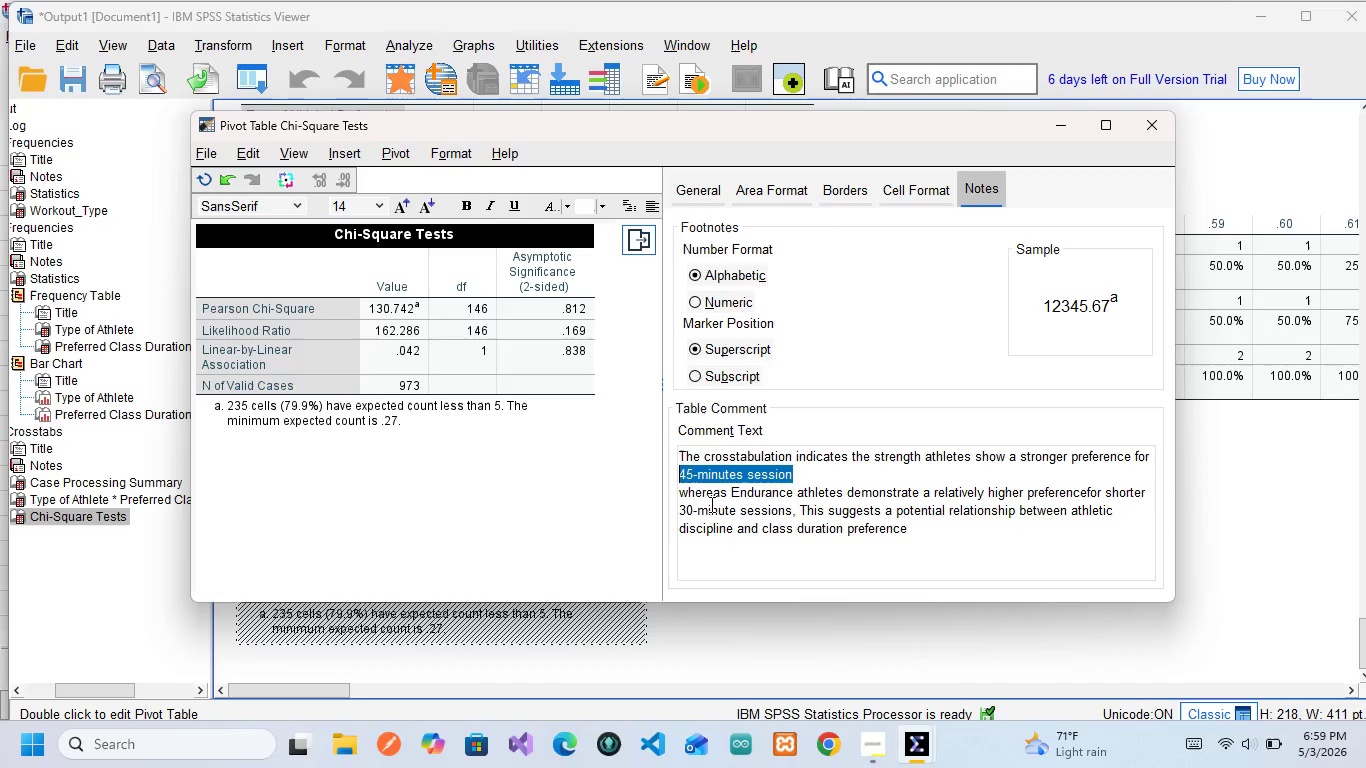 
double_click([710, 504])
 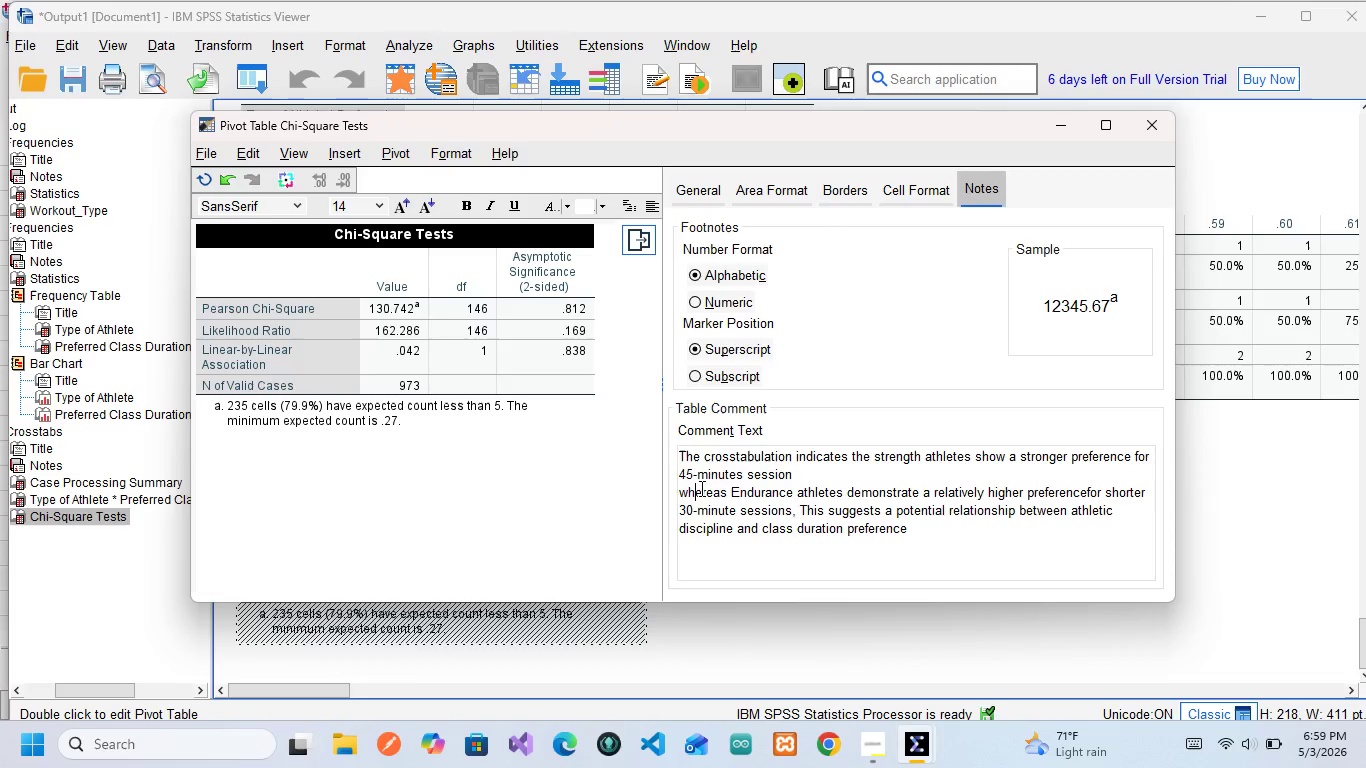 
double_click([700, 488])
 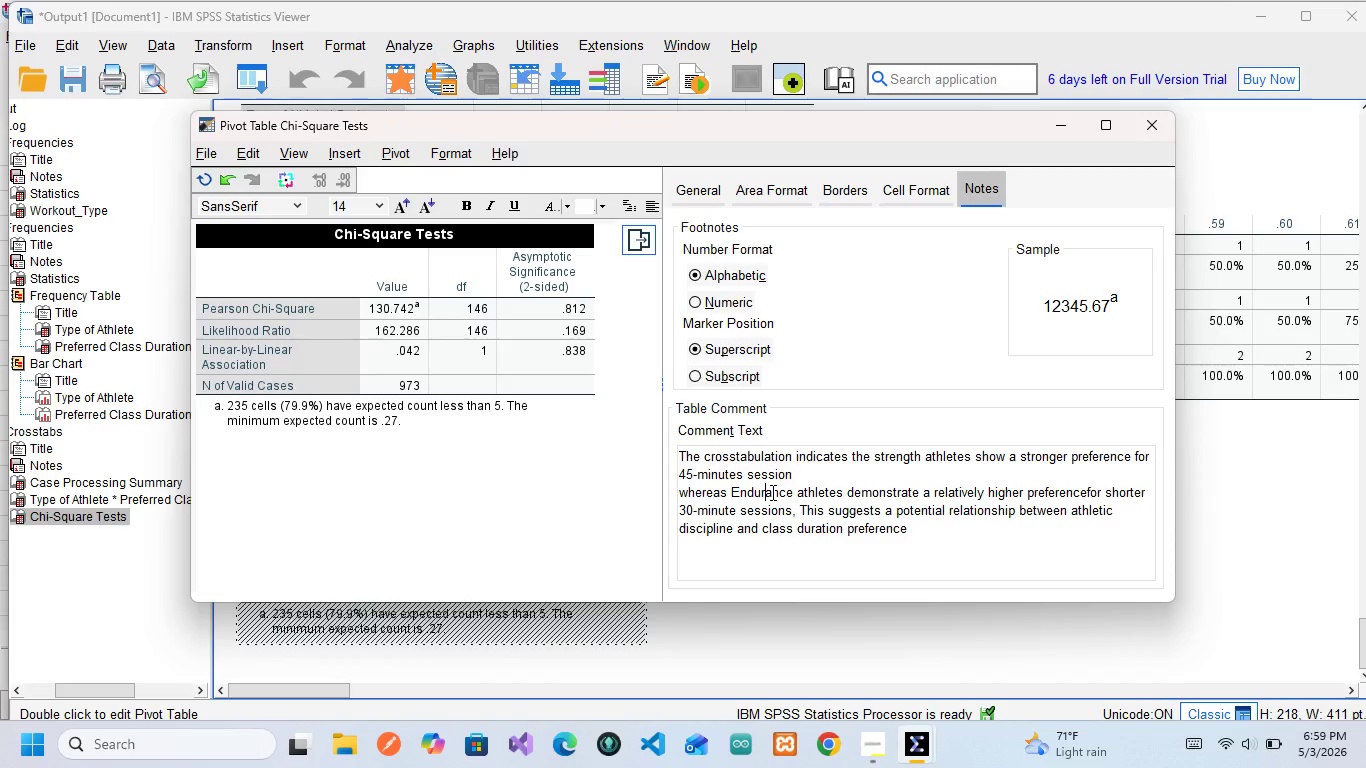 
double_click([771, 492])
 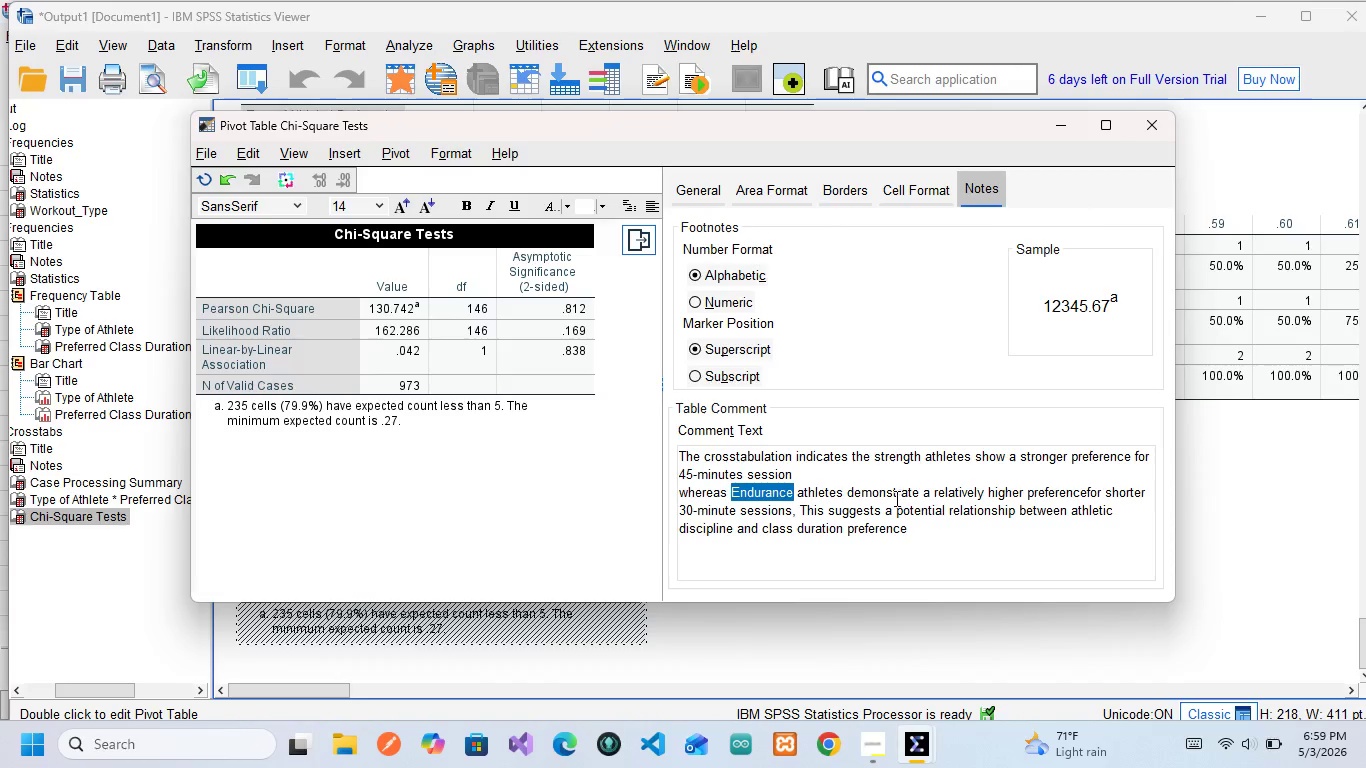 
double_click([895, 497])
 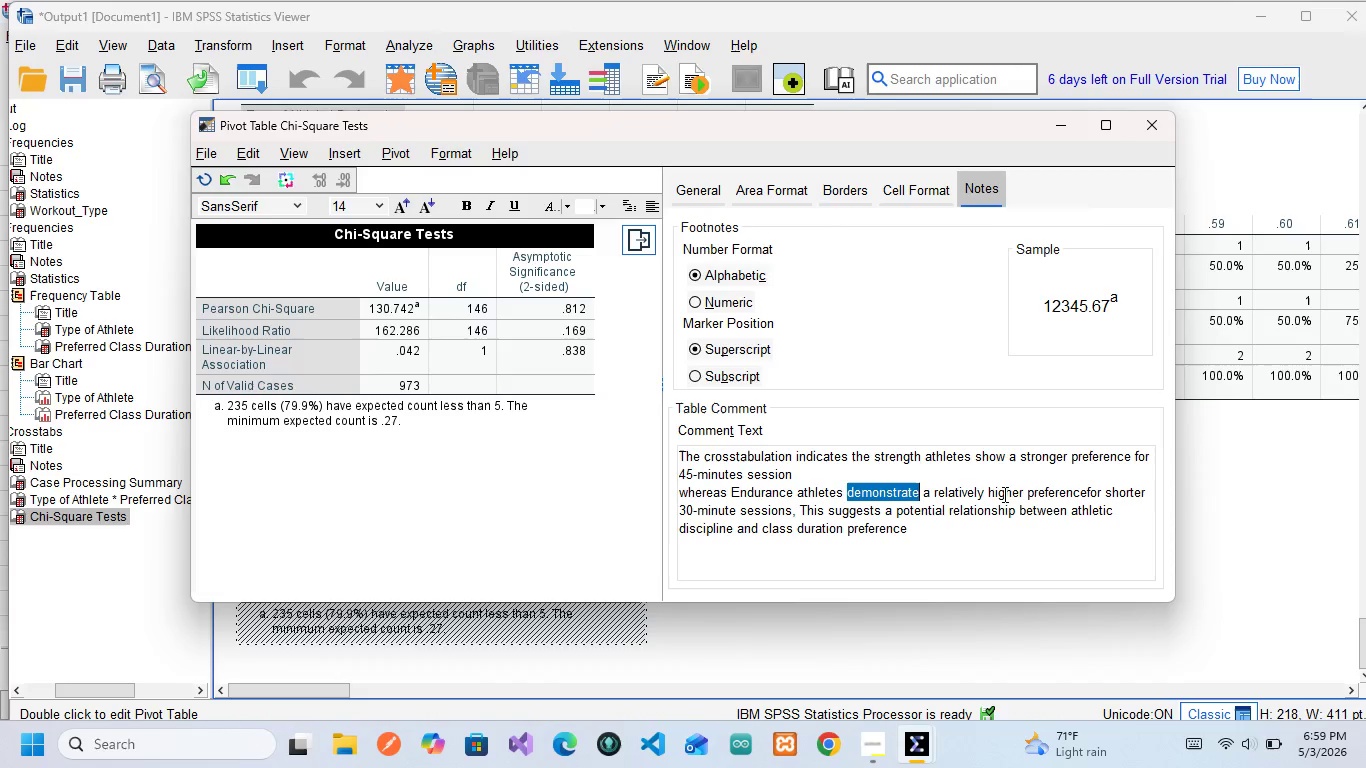 
left_click([1014, 490])
 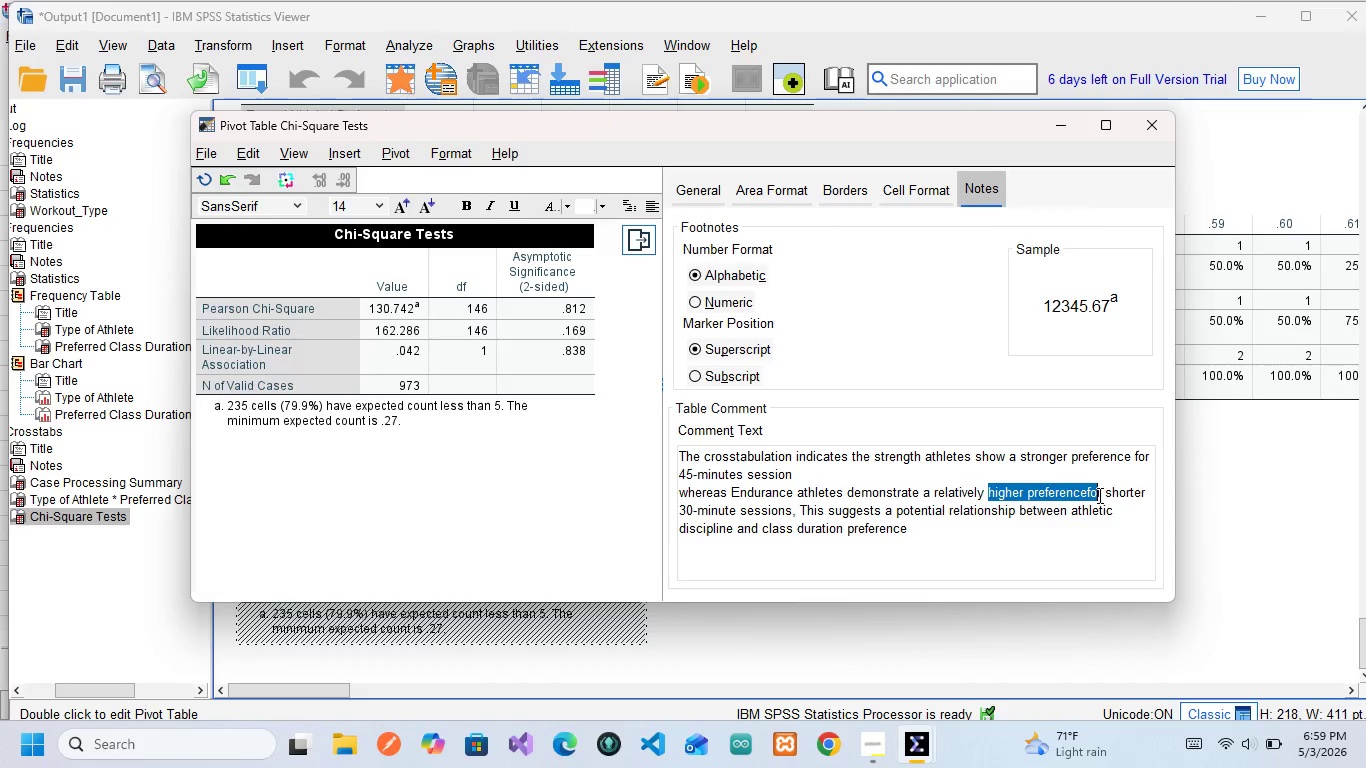 
left_click([1085, 487])
 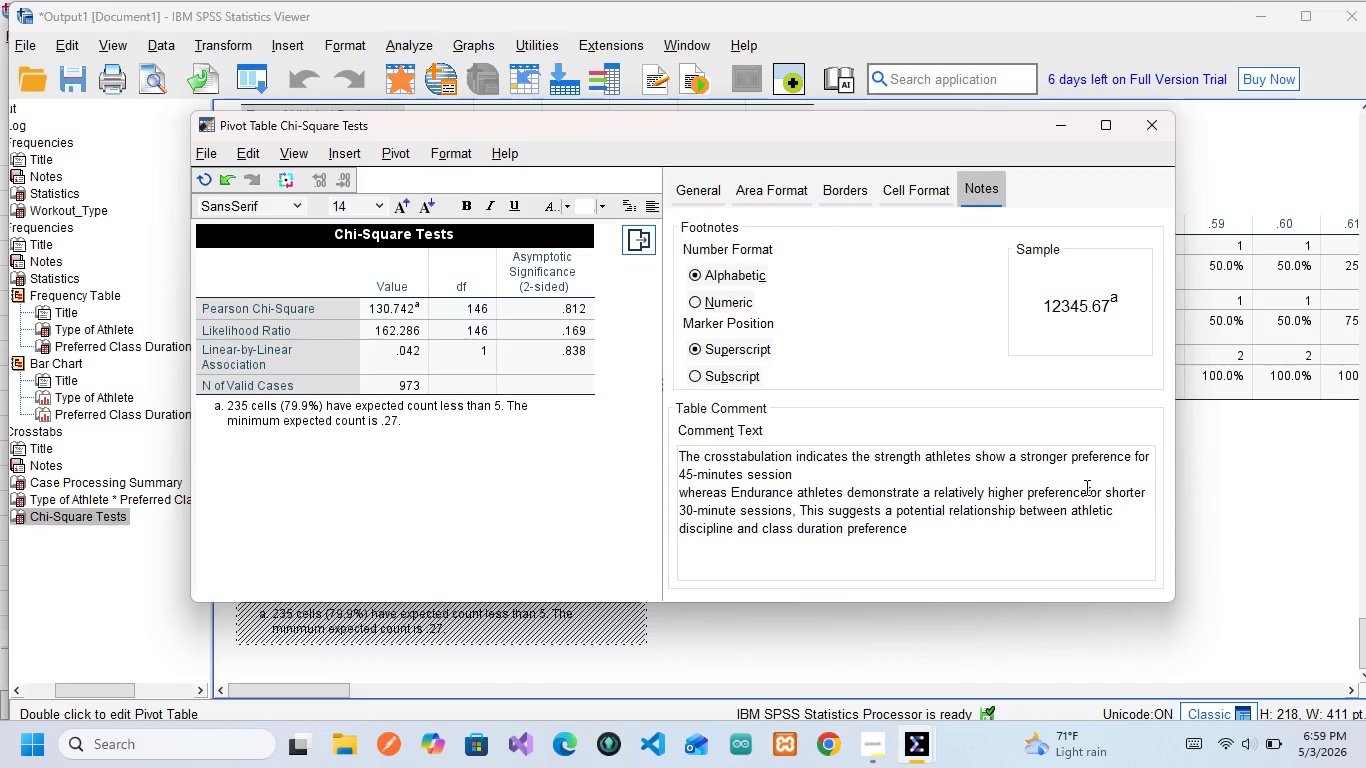 
key(ArrowRight)
 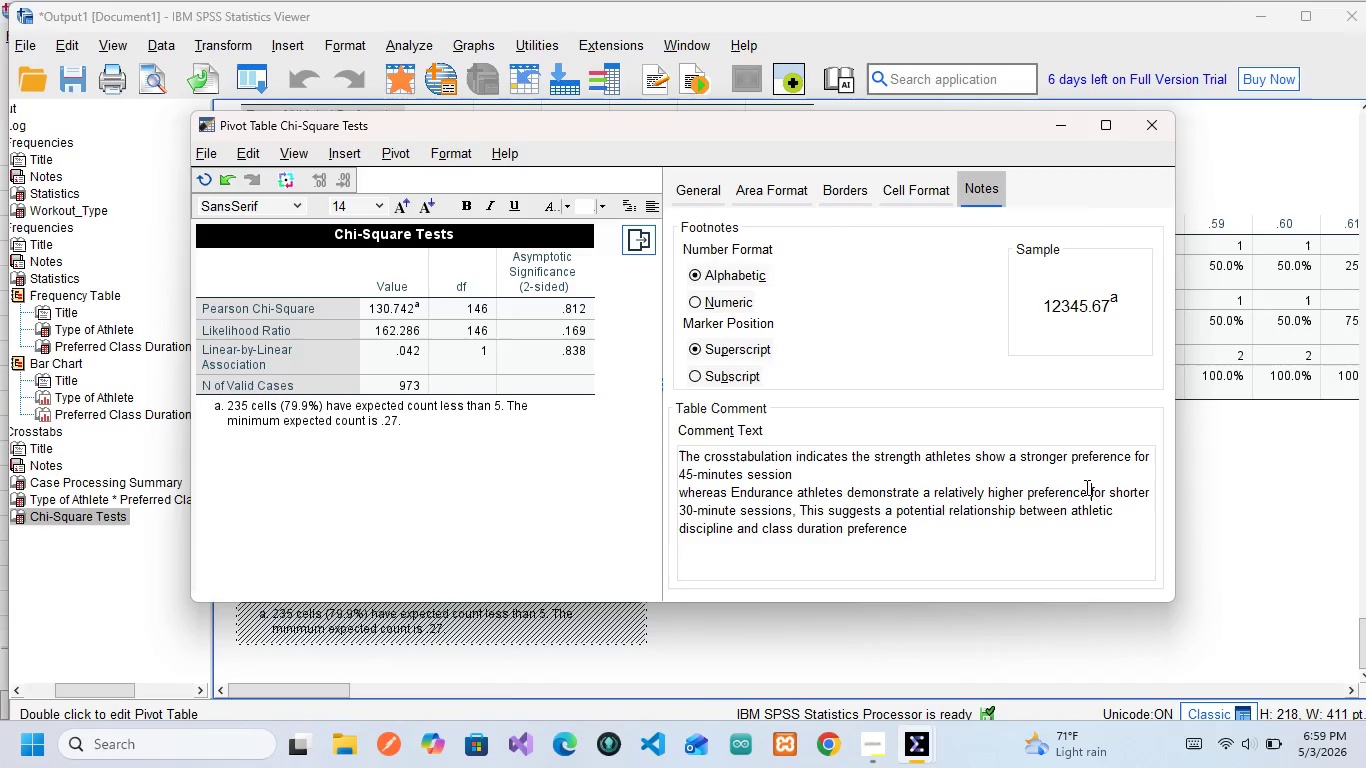 
key(Space)
 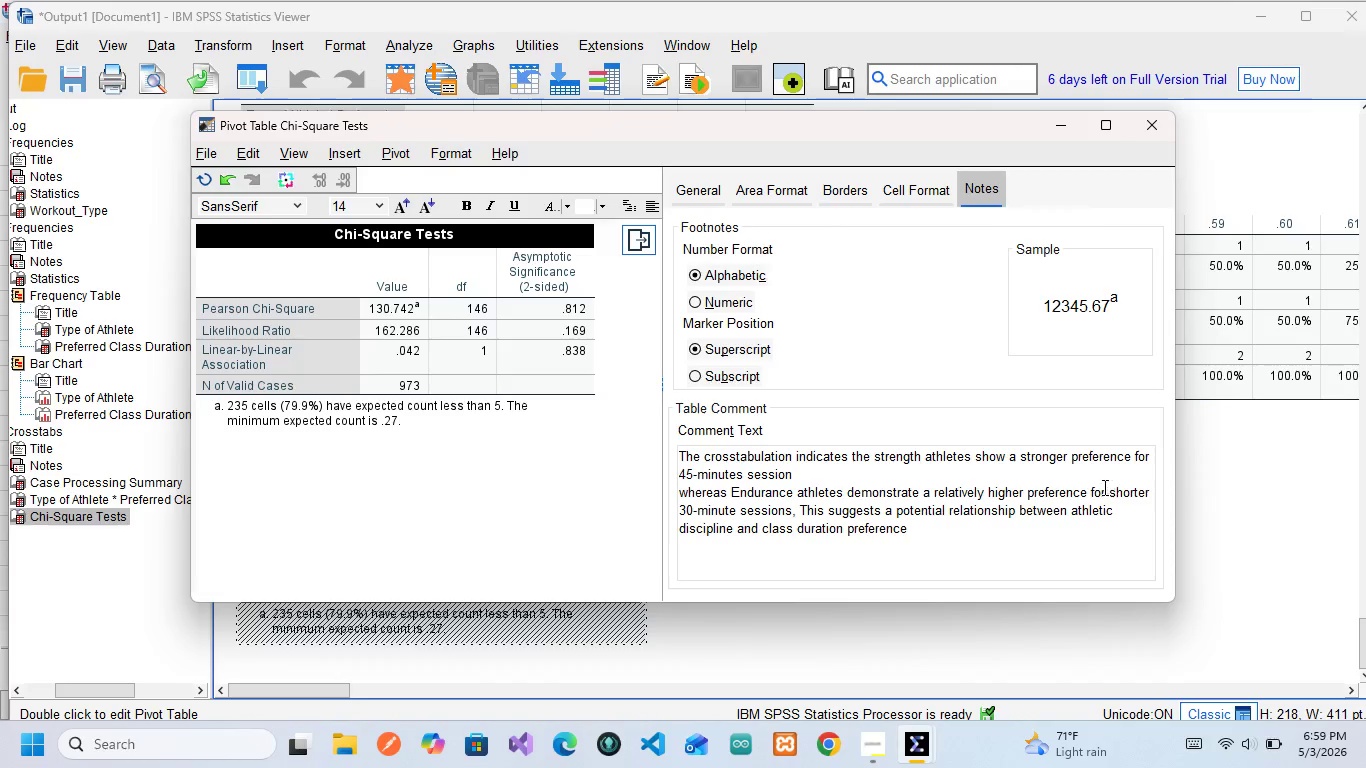 
left_click([1099, 487])
 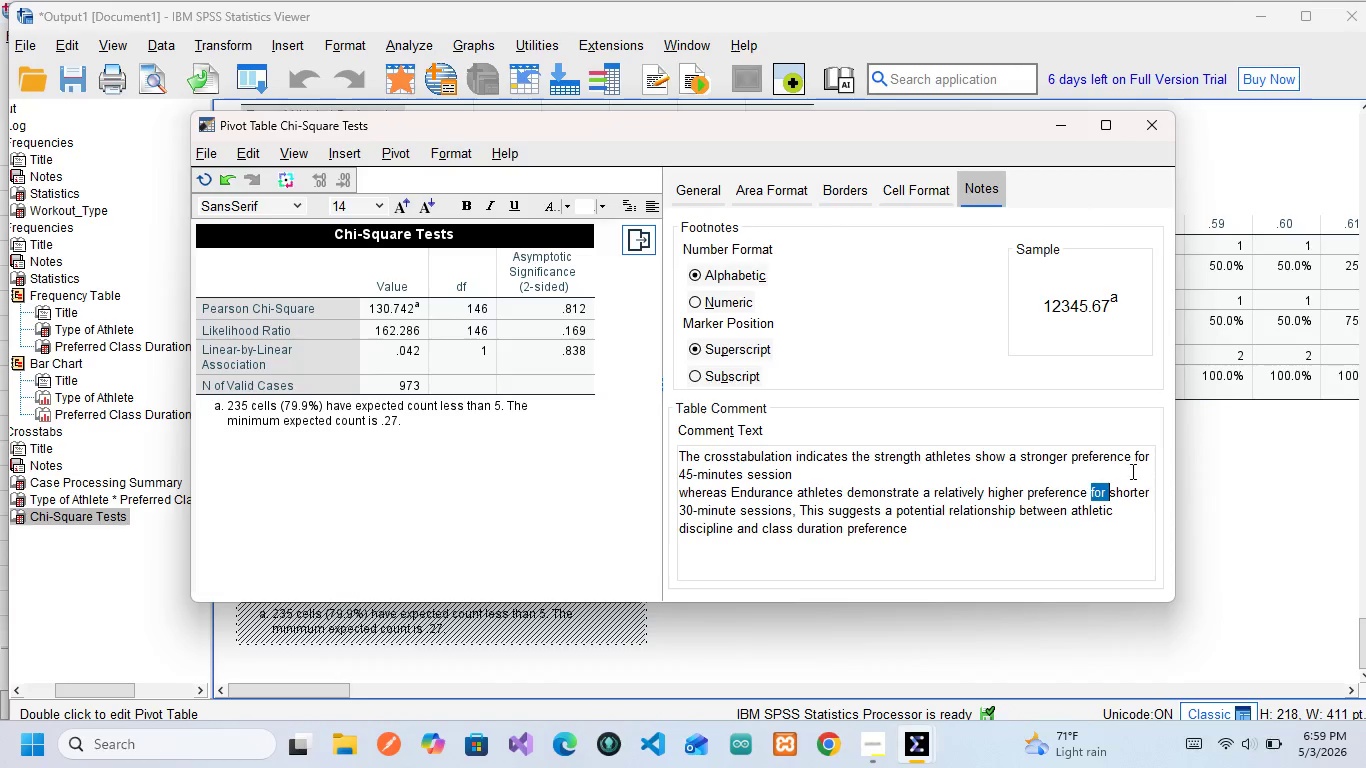 
left_click([1144, 496])
 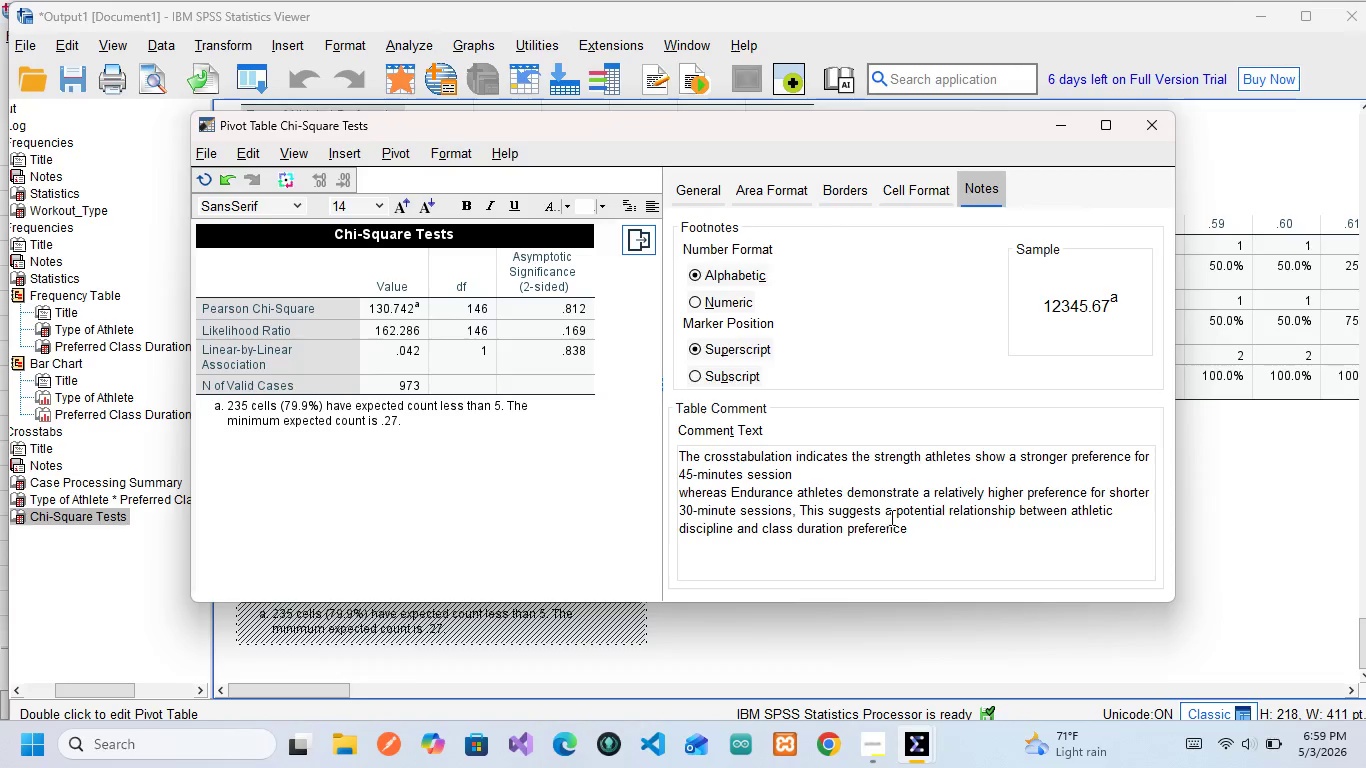 
wait(7.53)
 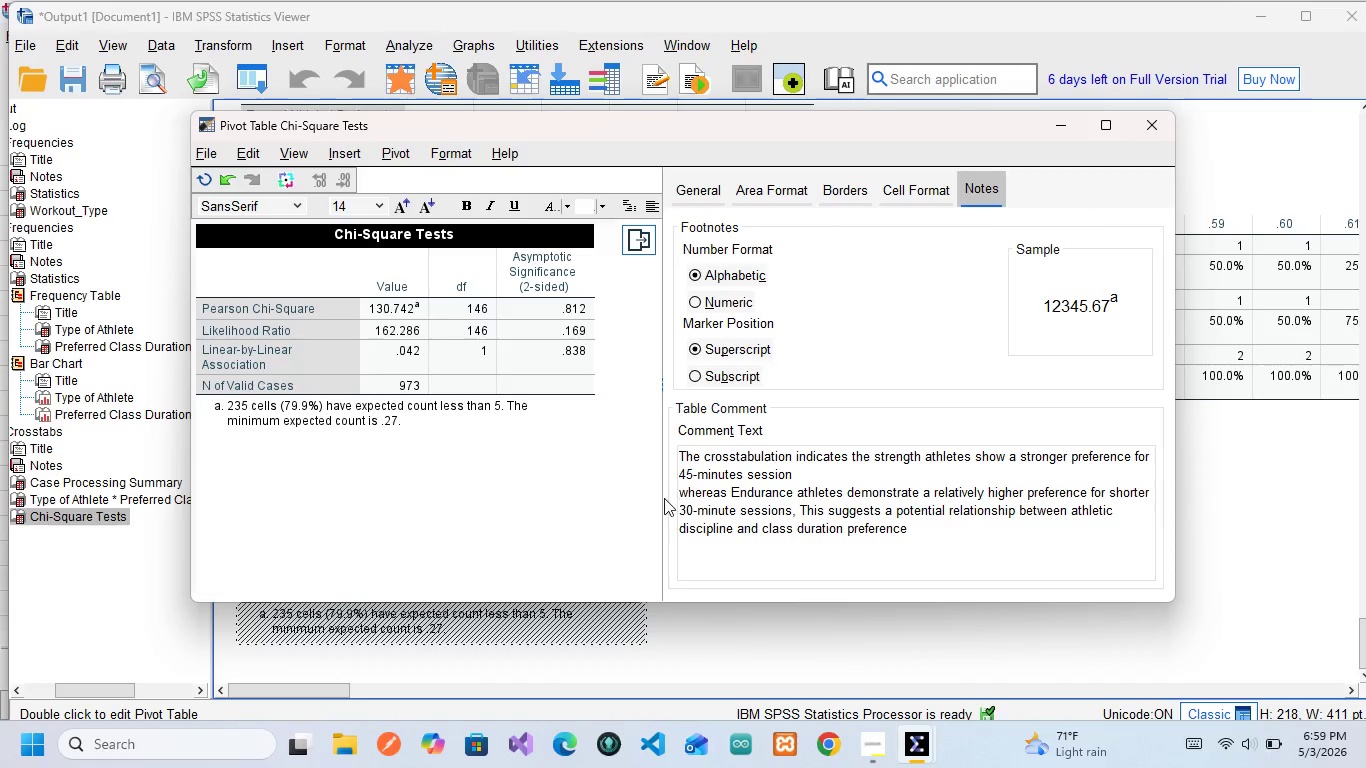 
double_click([898, 510])
 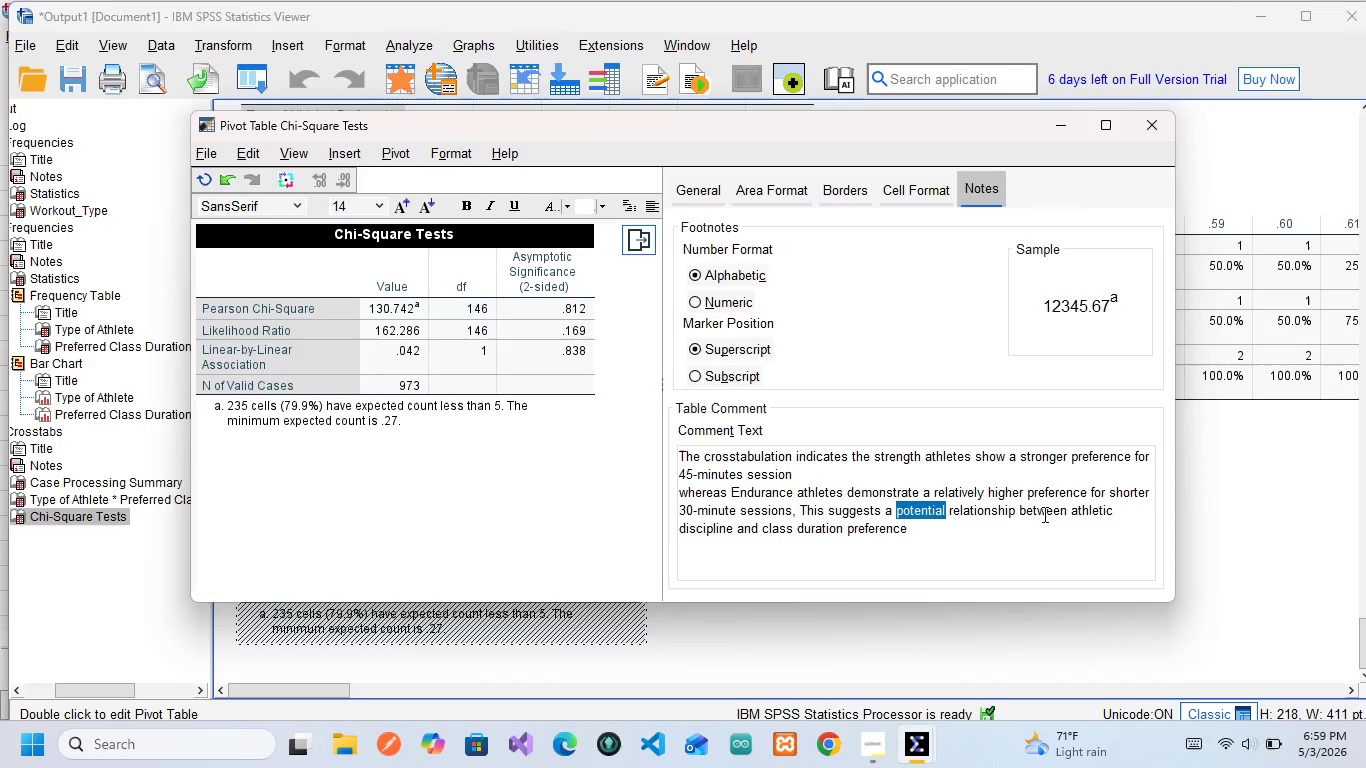 
double_click([1043, 514])
 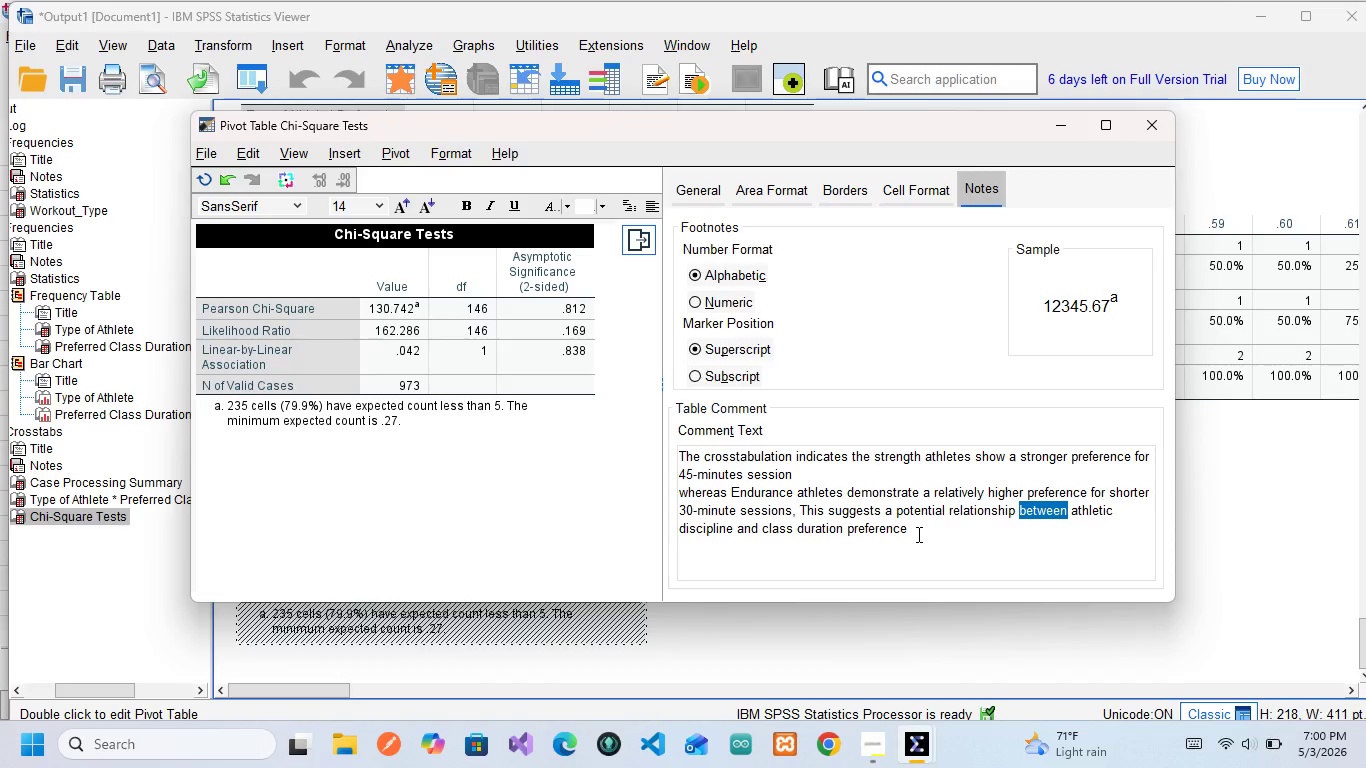 
wait(75.41)
 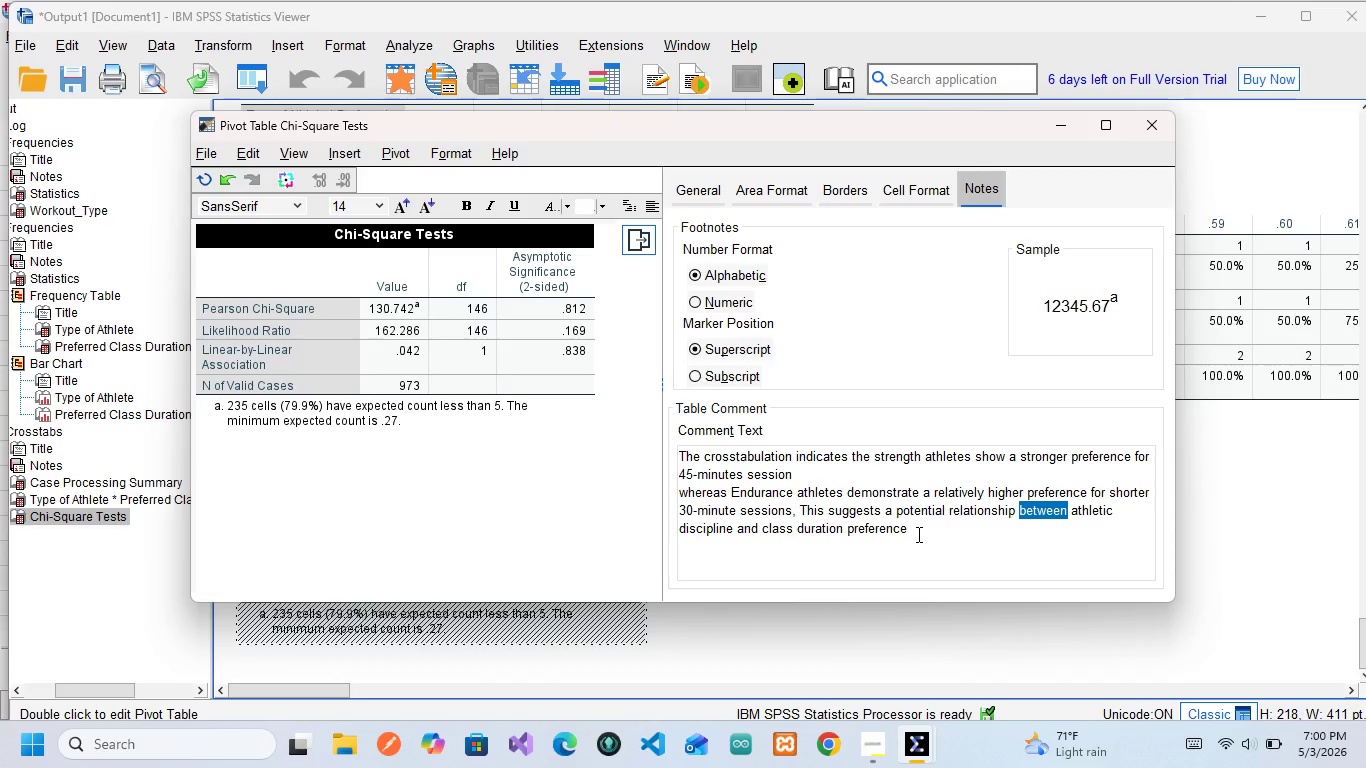 
left_click([1144, 130])
 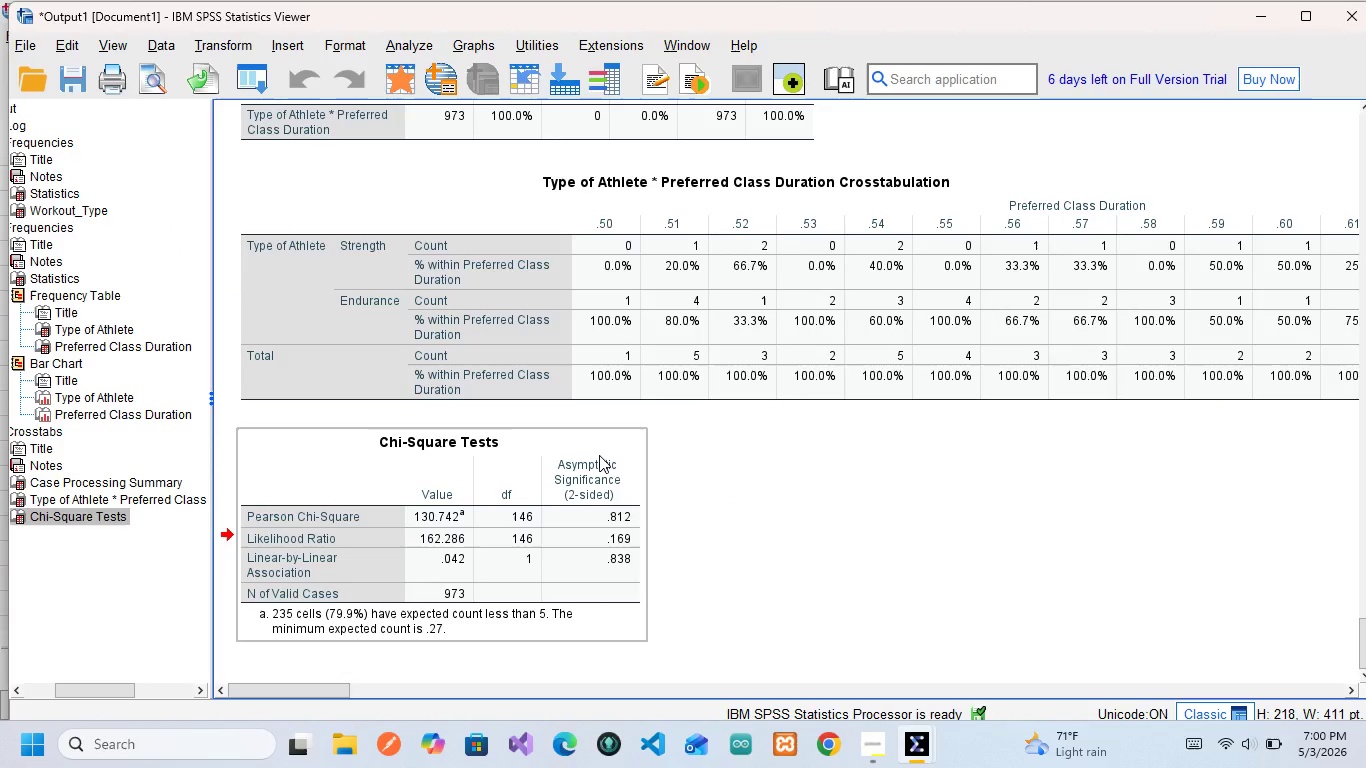 
scroll: coordinate [599, 455], scroll_direction: down, amount: 6.0
 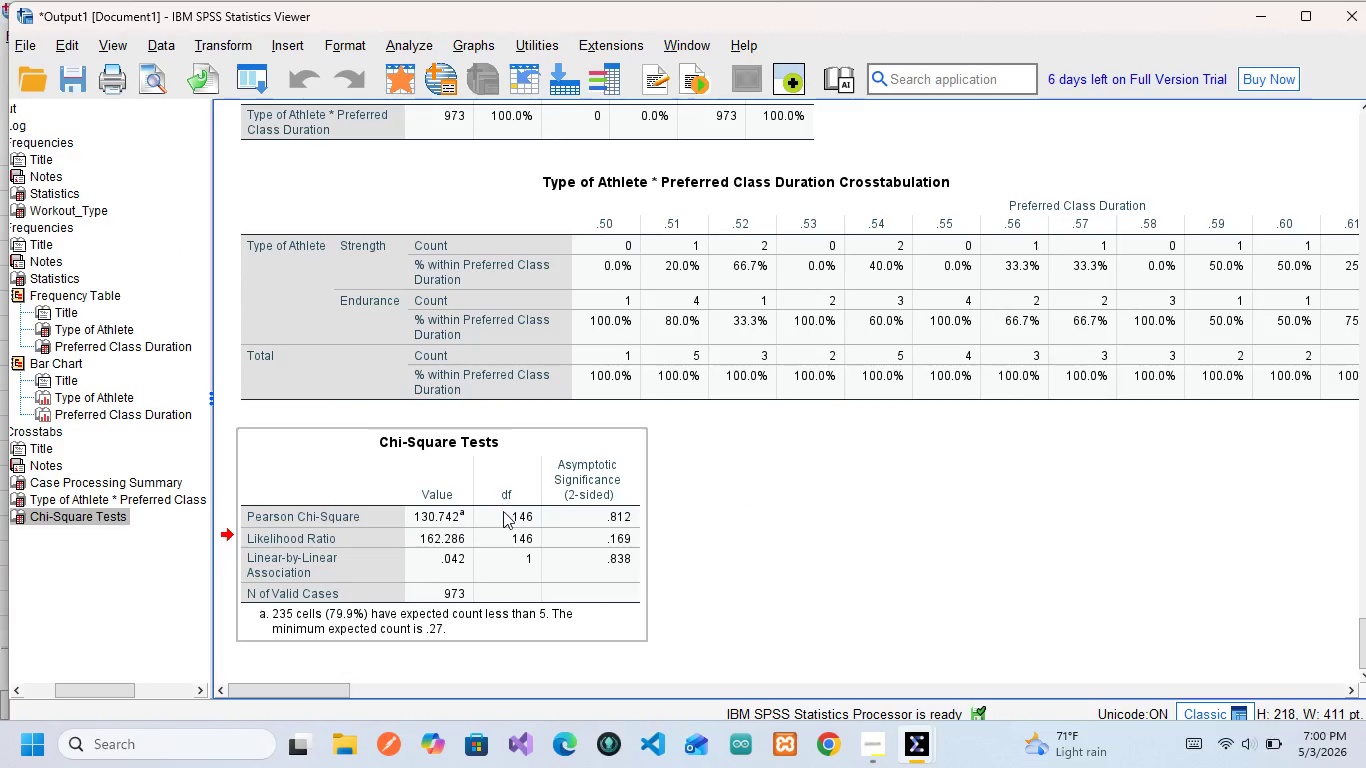 
mouse_move([575, 541])
 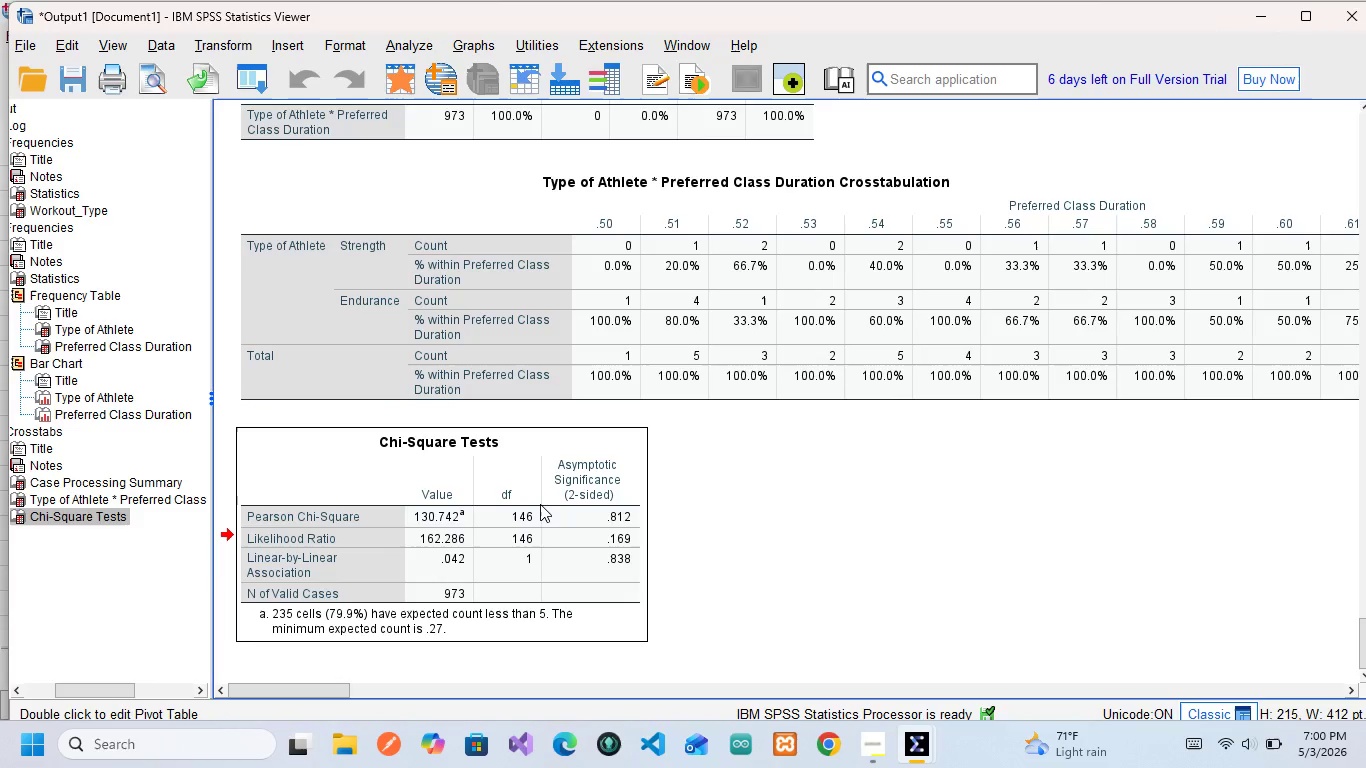 
double_click([540, 504])
 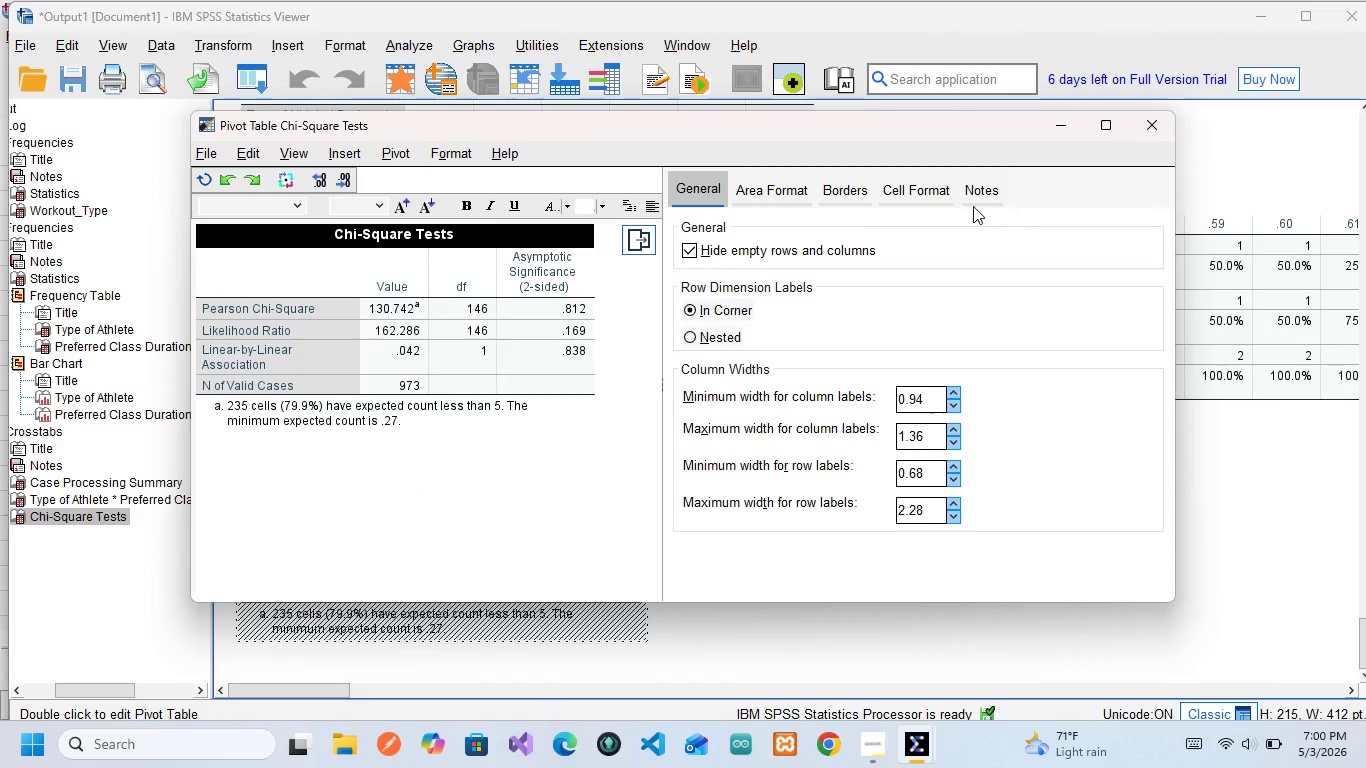 
left_click([972, 195])
 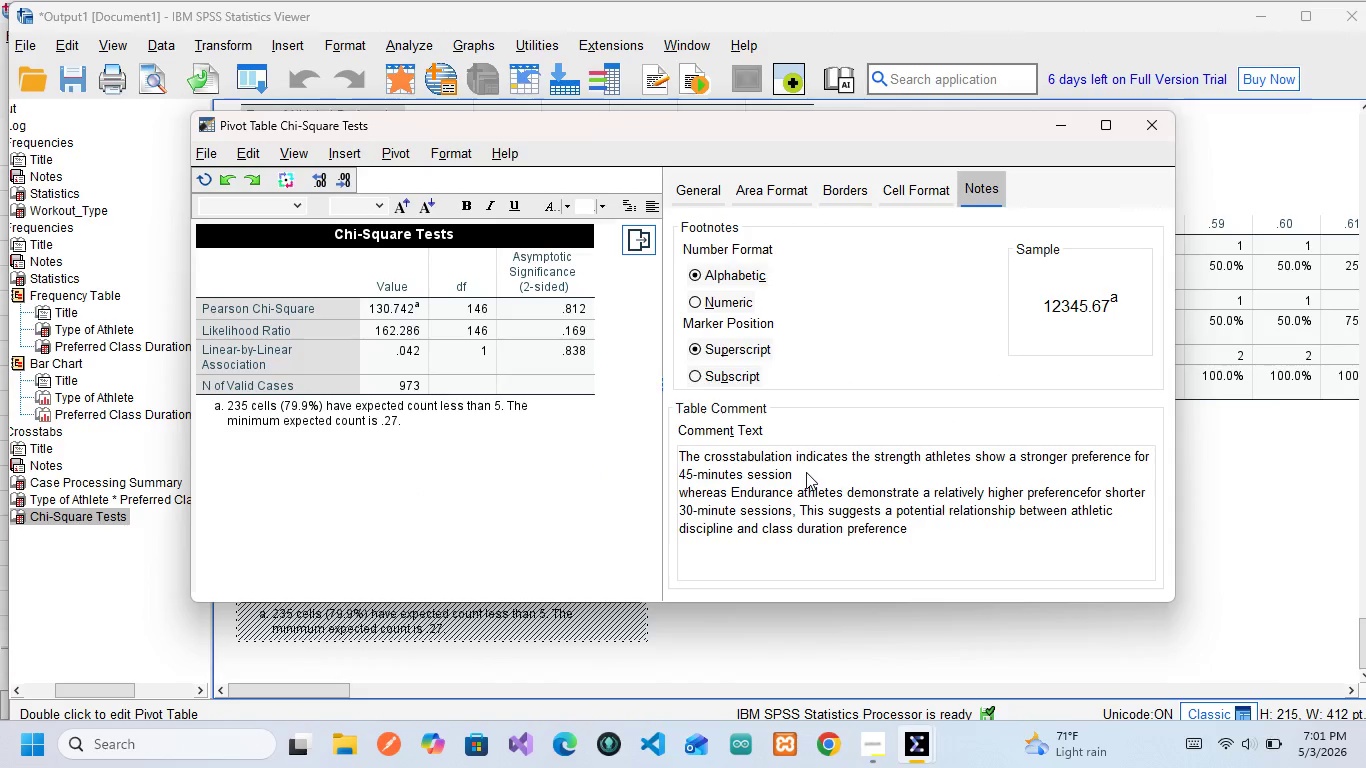 
left_click([806, 472])
 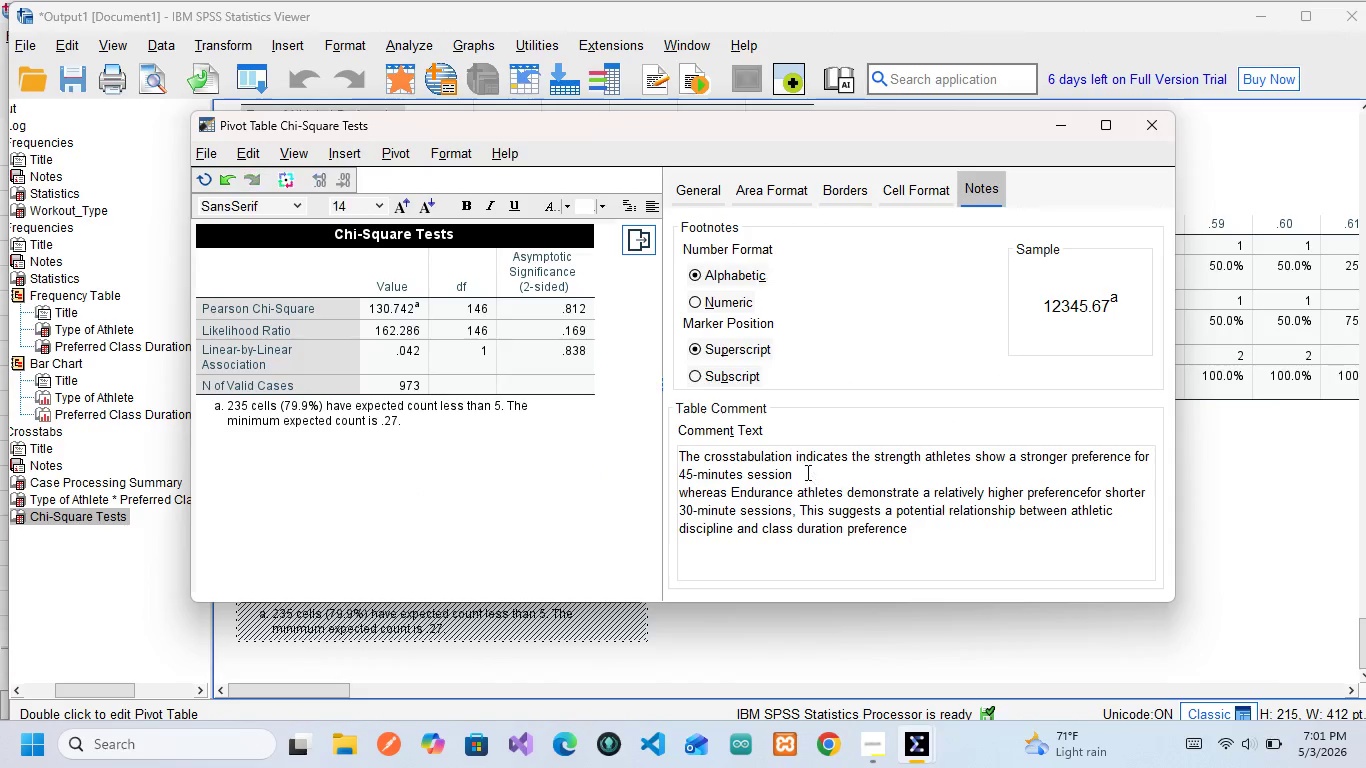 
key(Control+A)
 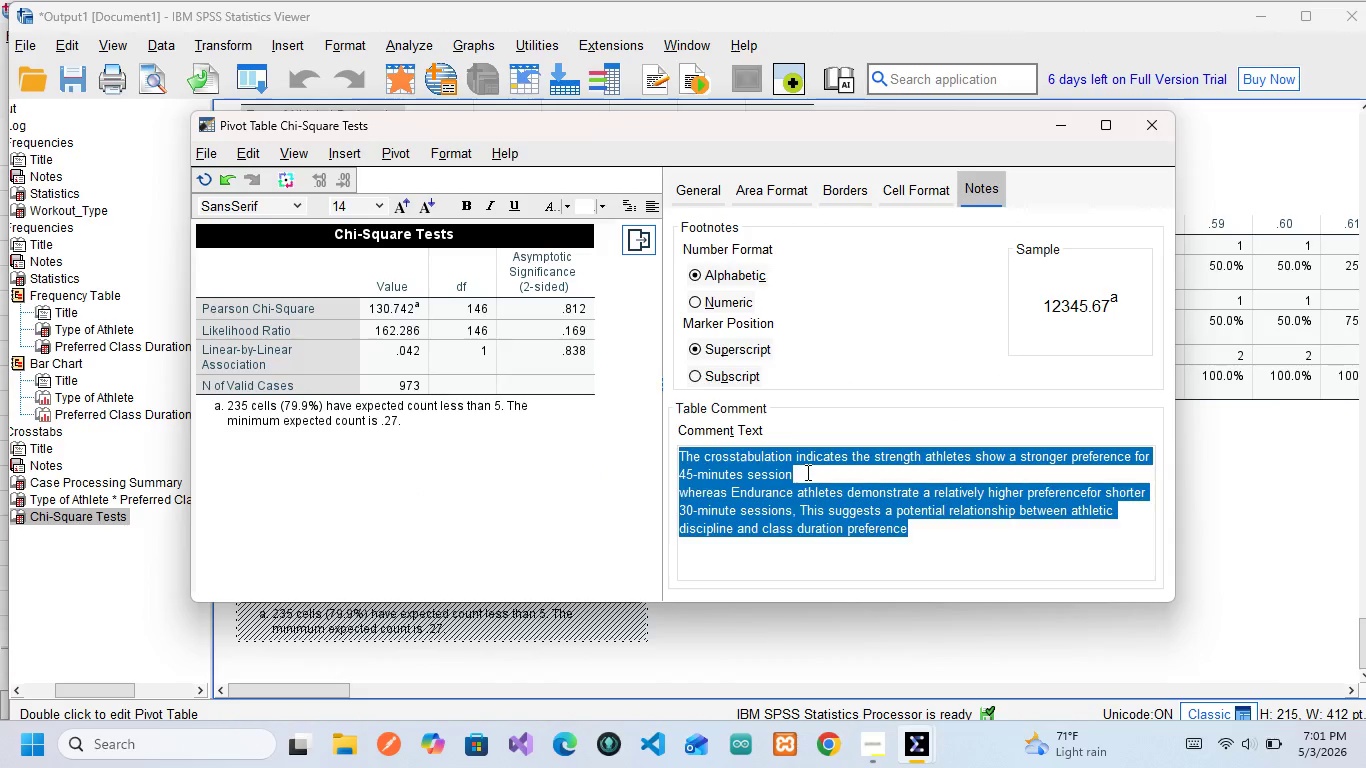 
key(Control+X)
 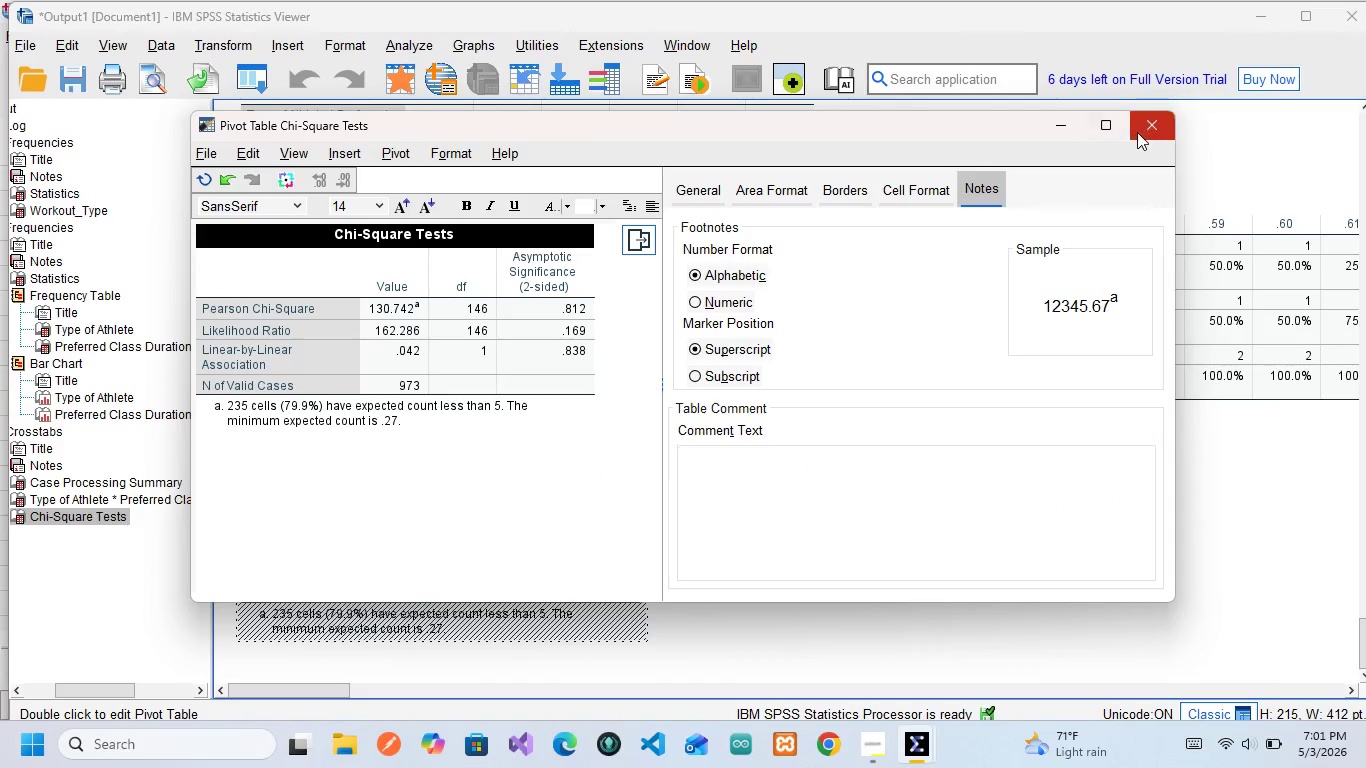 
left_click([1139, 132])
 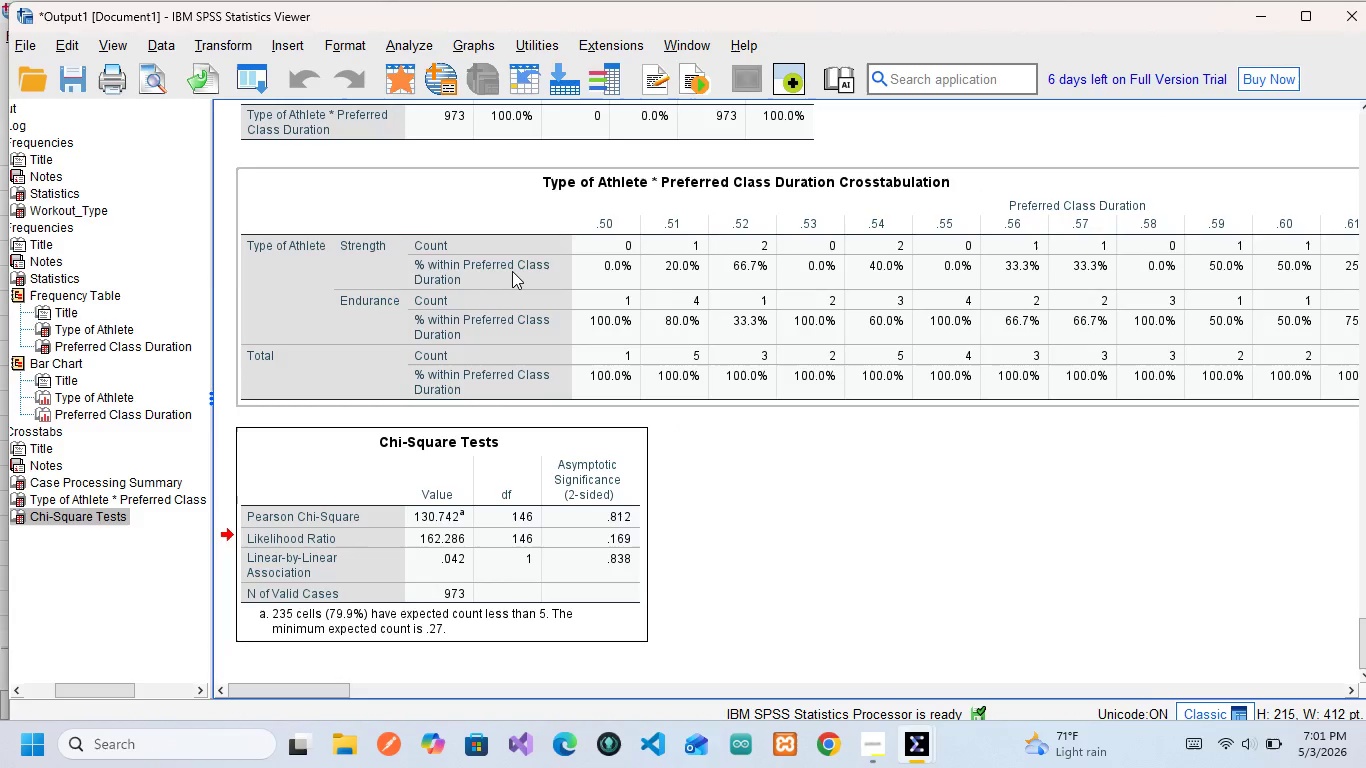 
double_click([512, 271])
 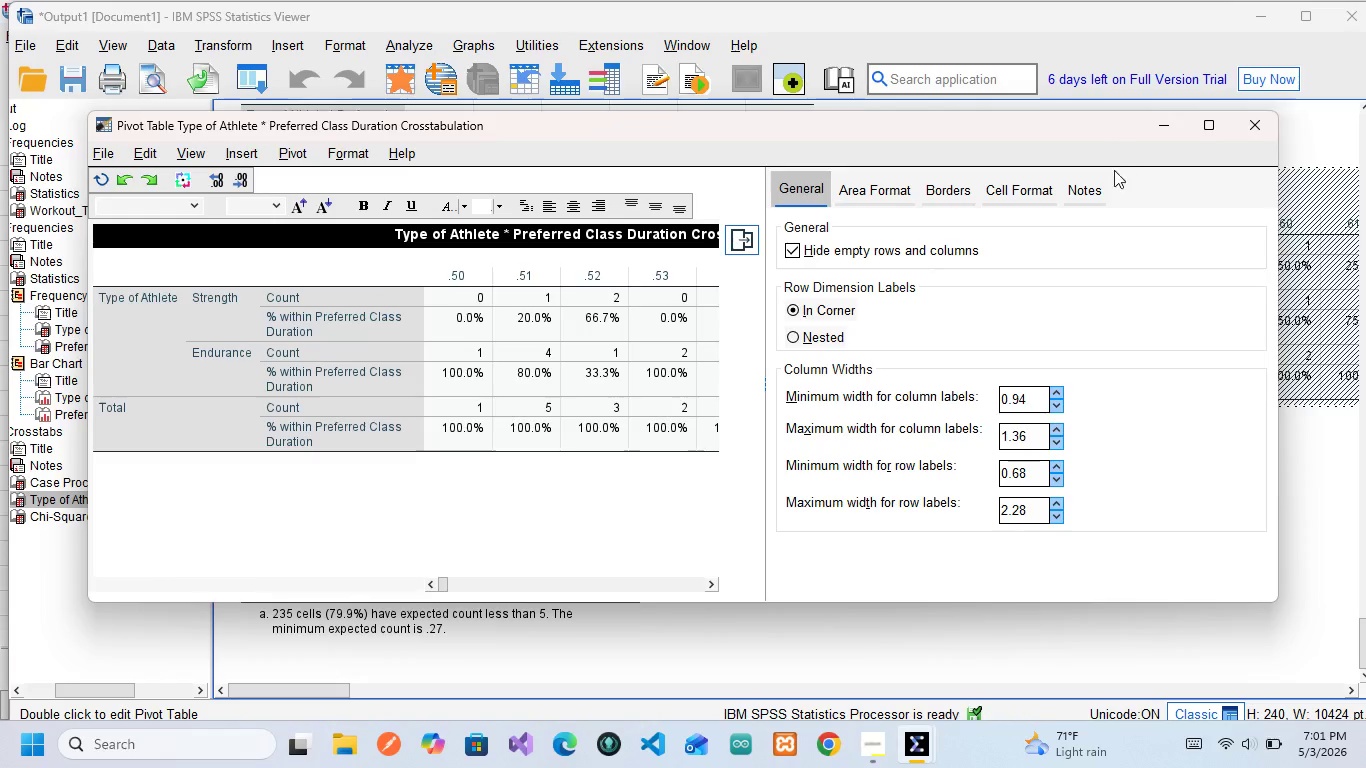 
left_click([1099, 188])
 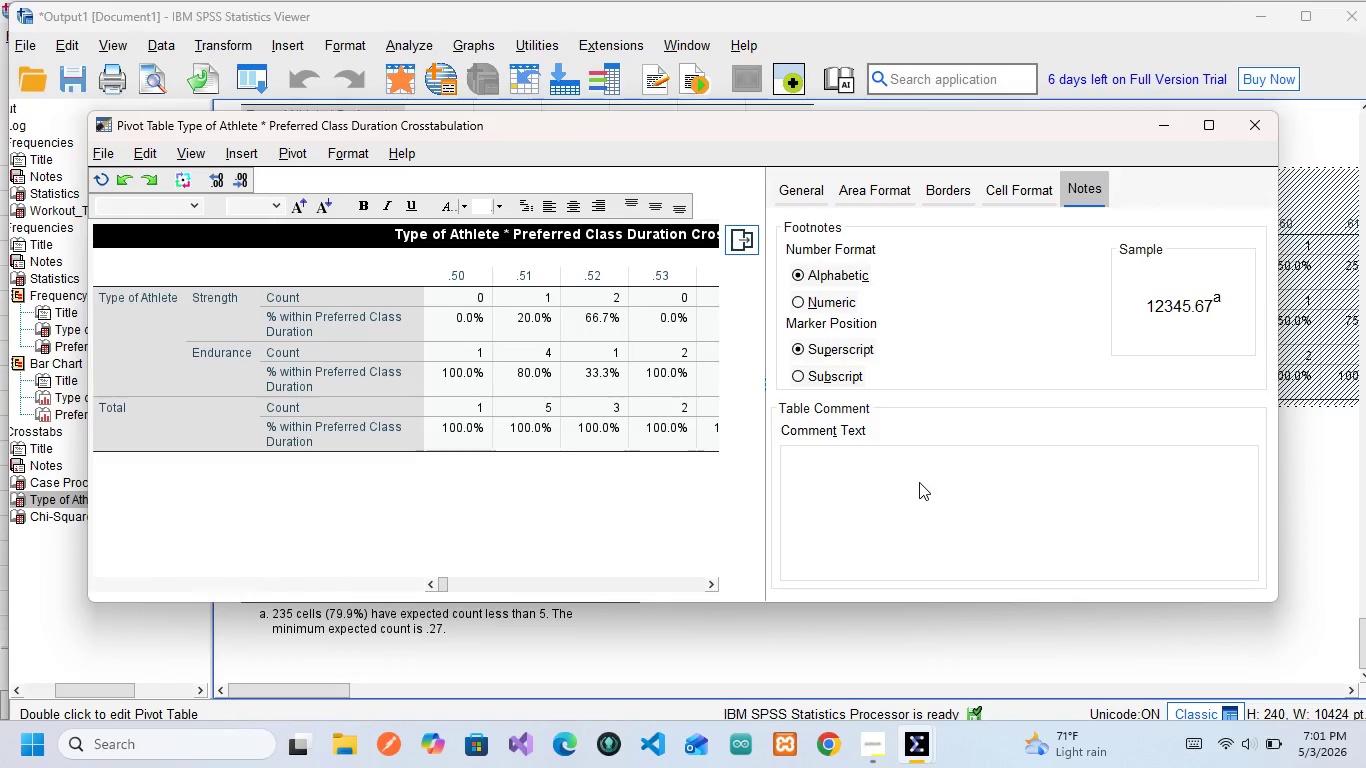 
left_click([919, 482])
 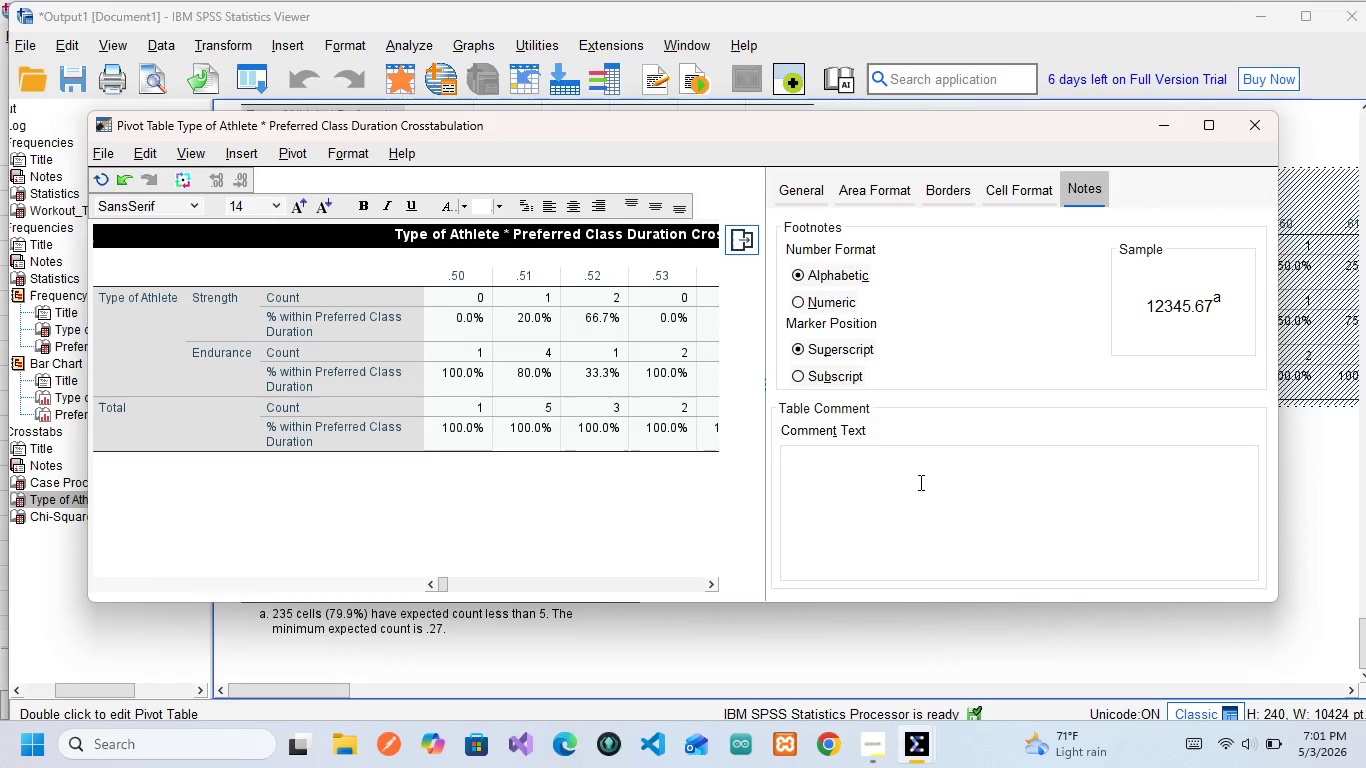 
key(Control+V)
 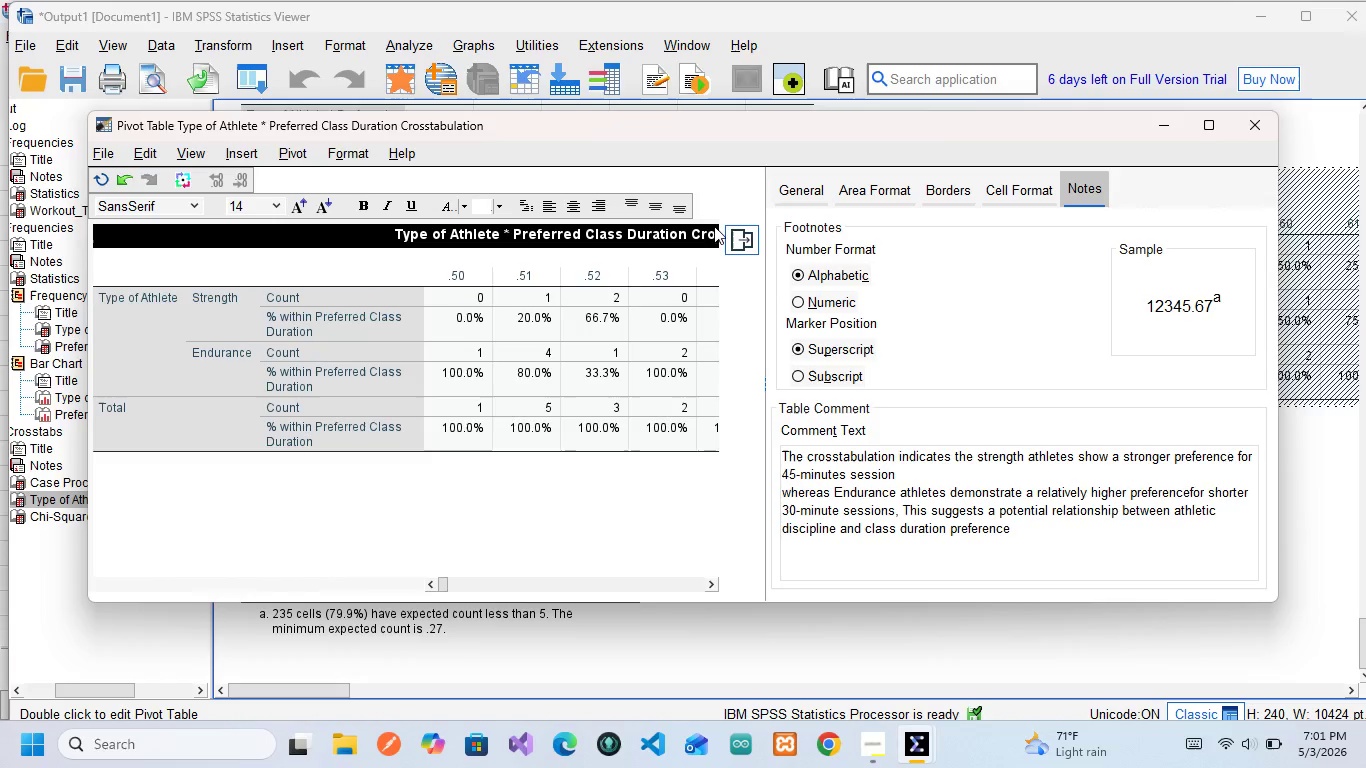 
wait(5.98)
 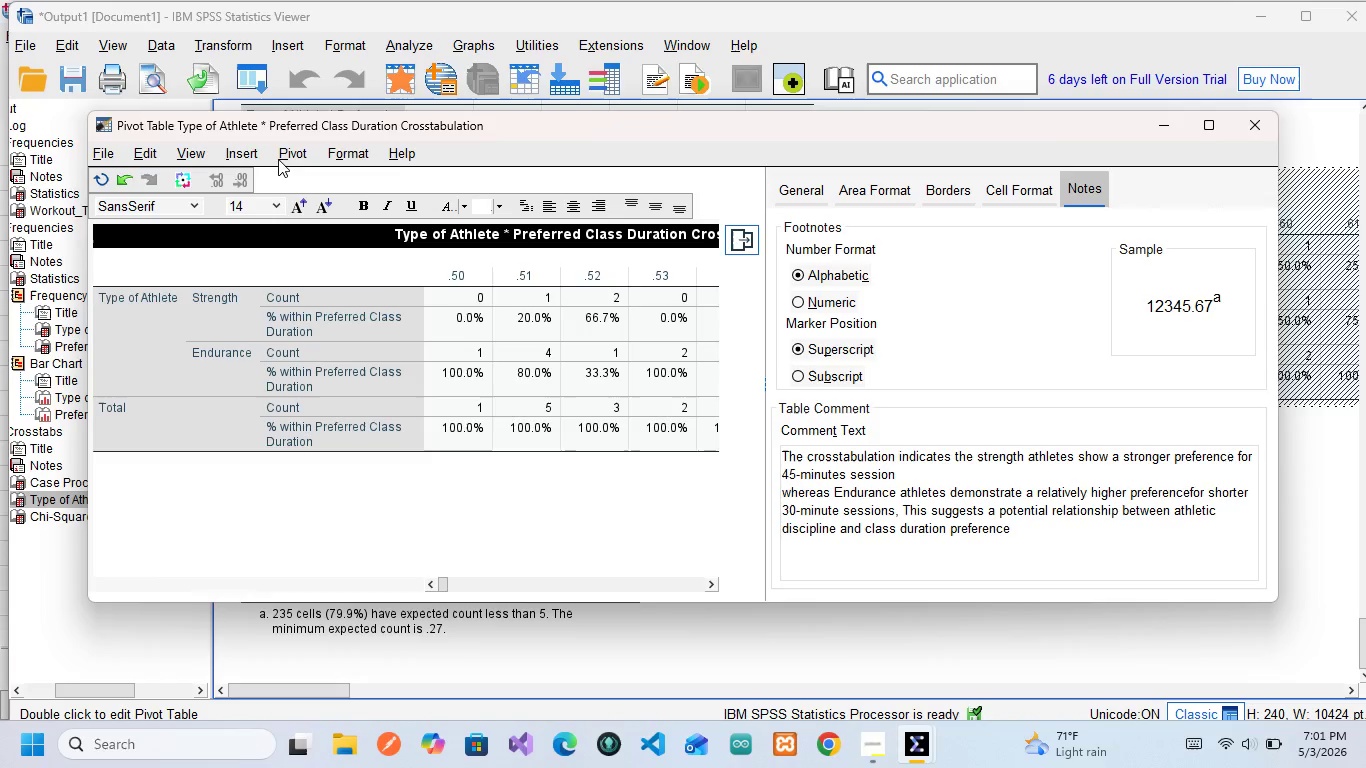 
left_click([1238, 121])
 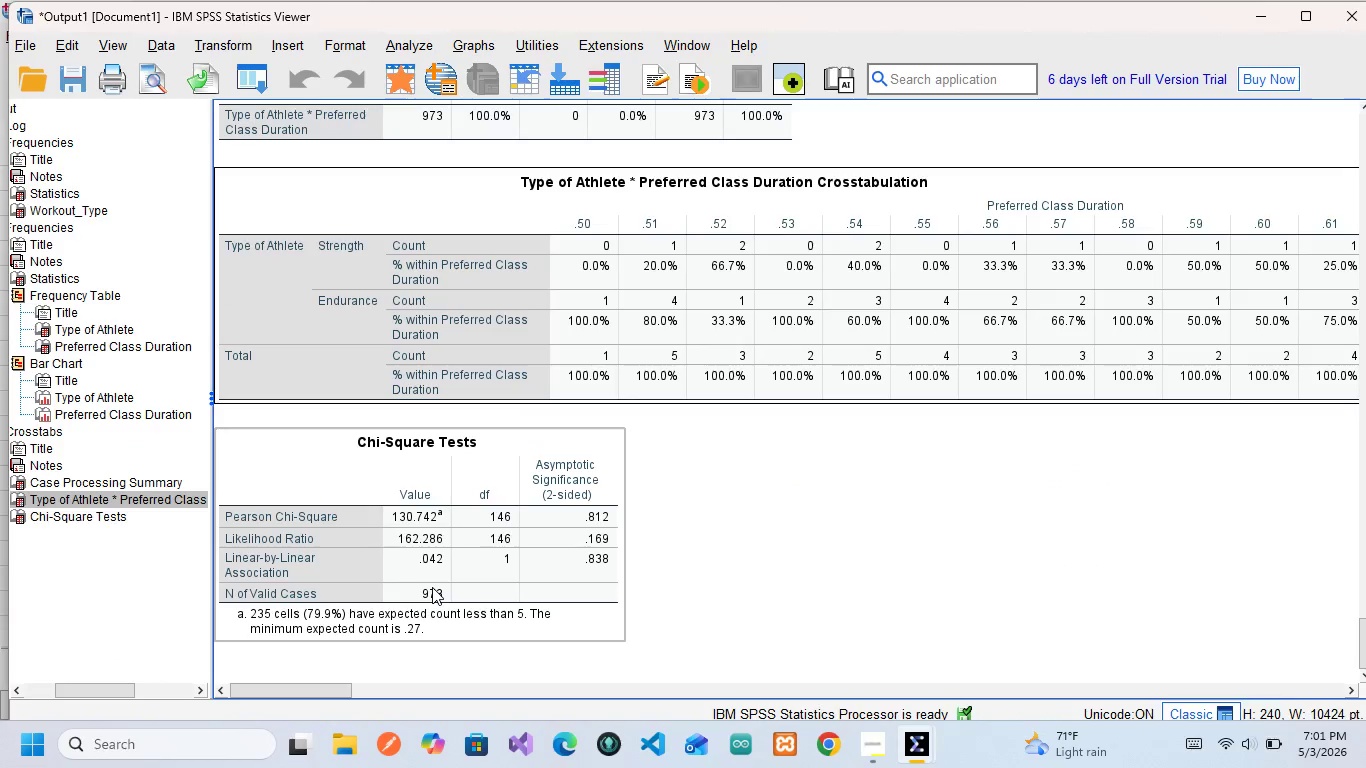 
double_click([432, 587])
 